 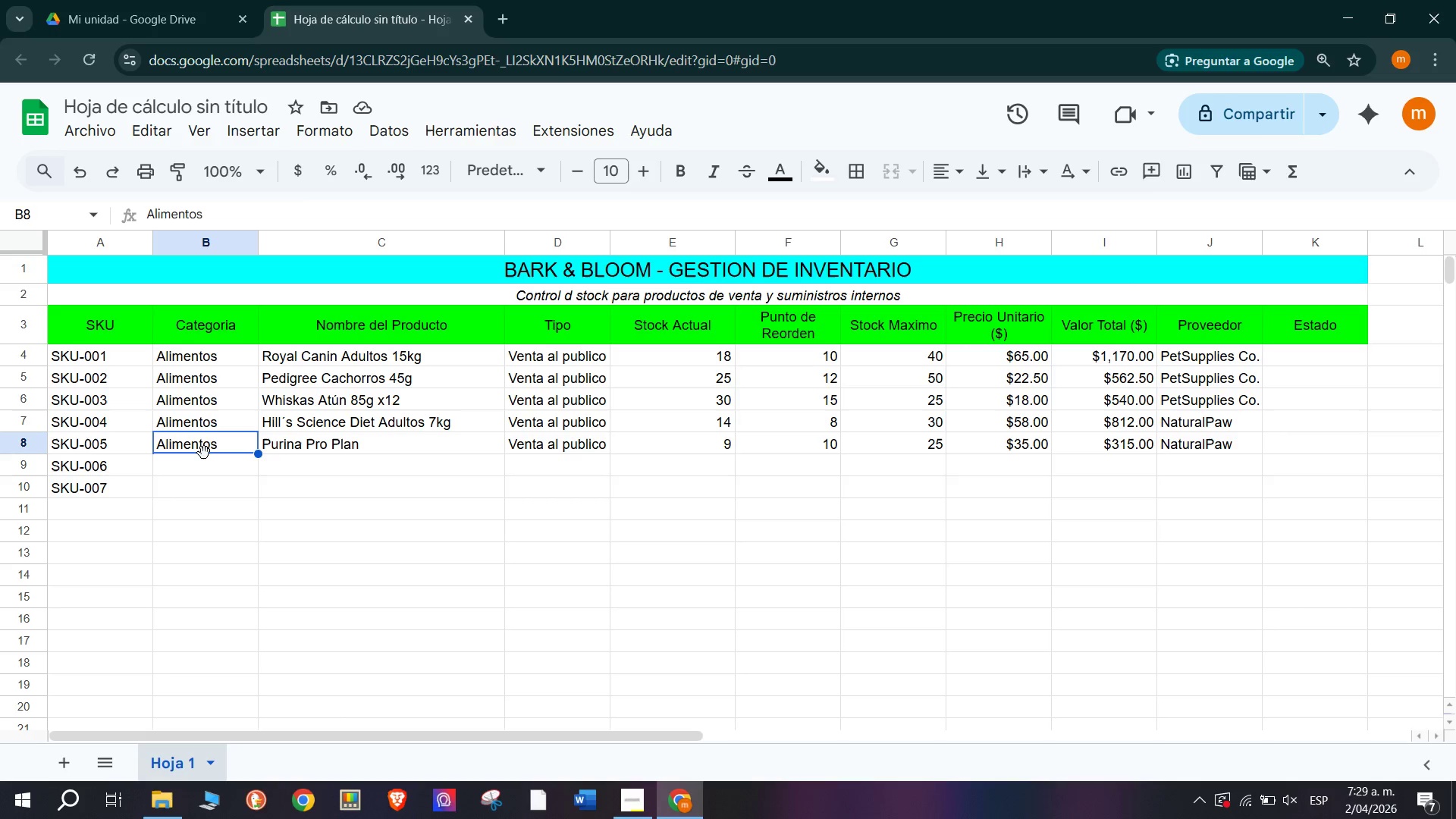 
left_click([204, 460])
 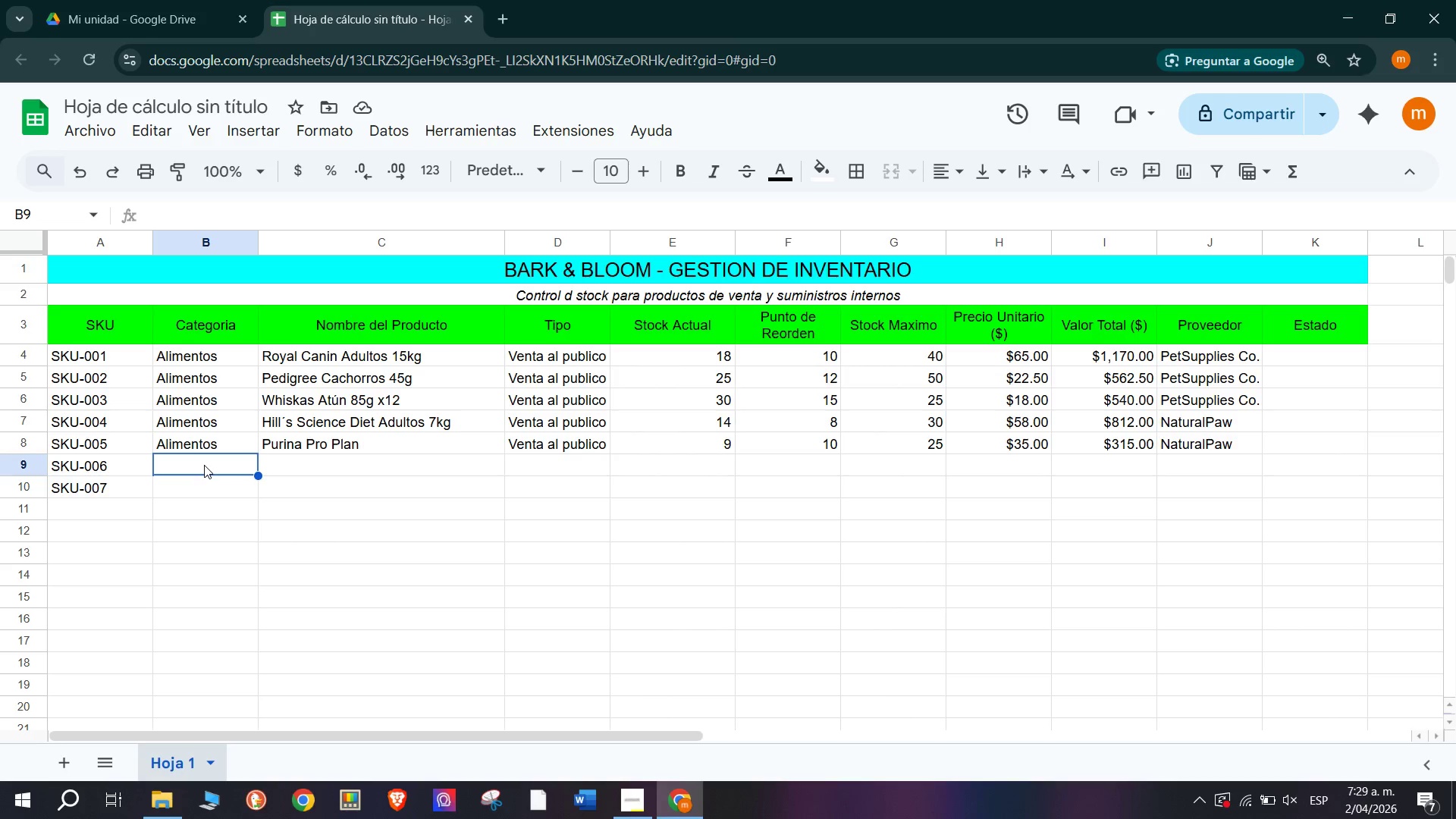 
wait(12.64)
 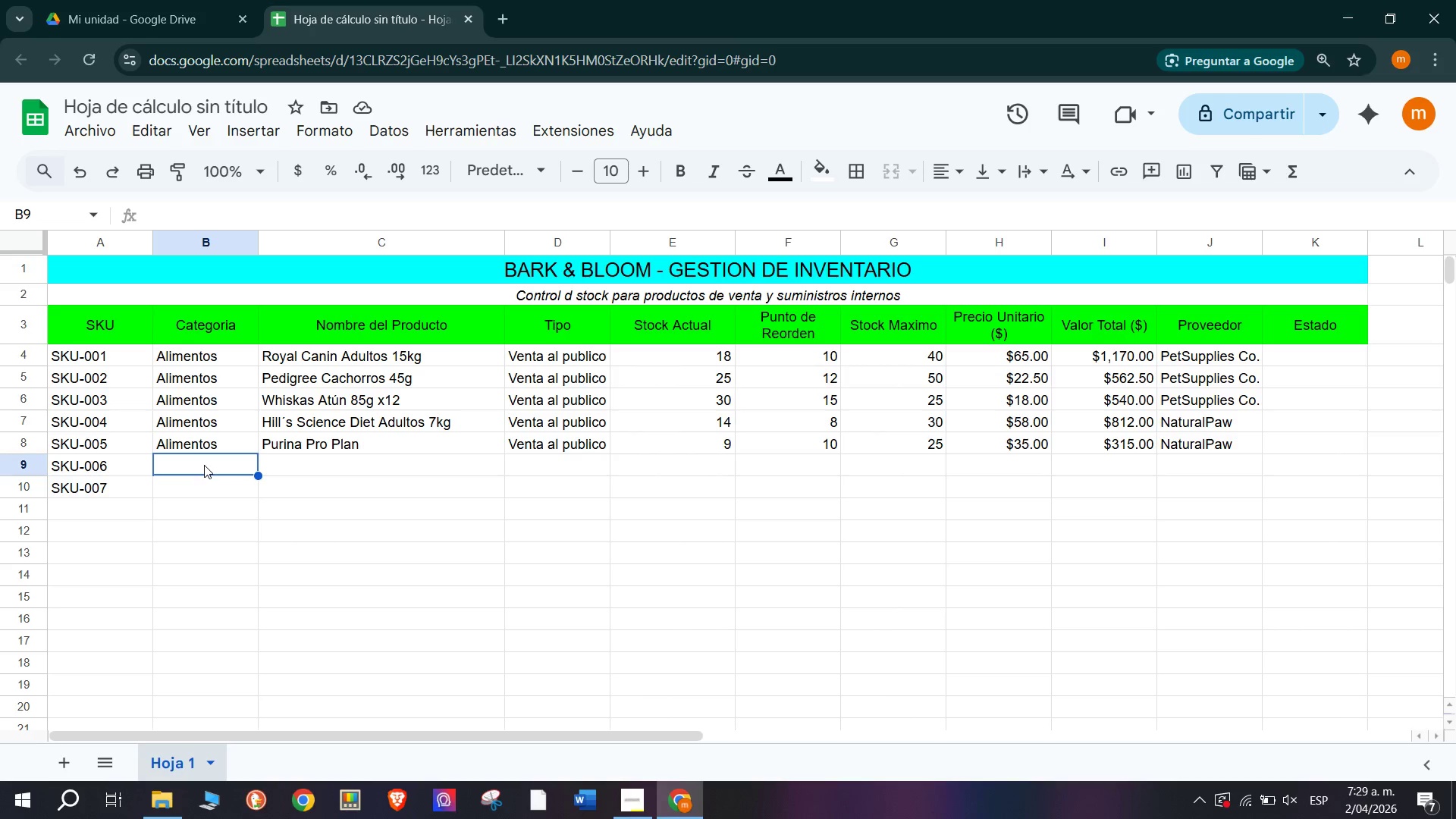 
type(Alimentos)
key(Tab)
 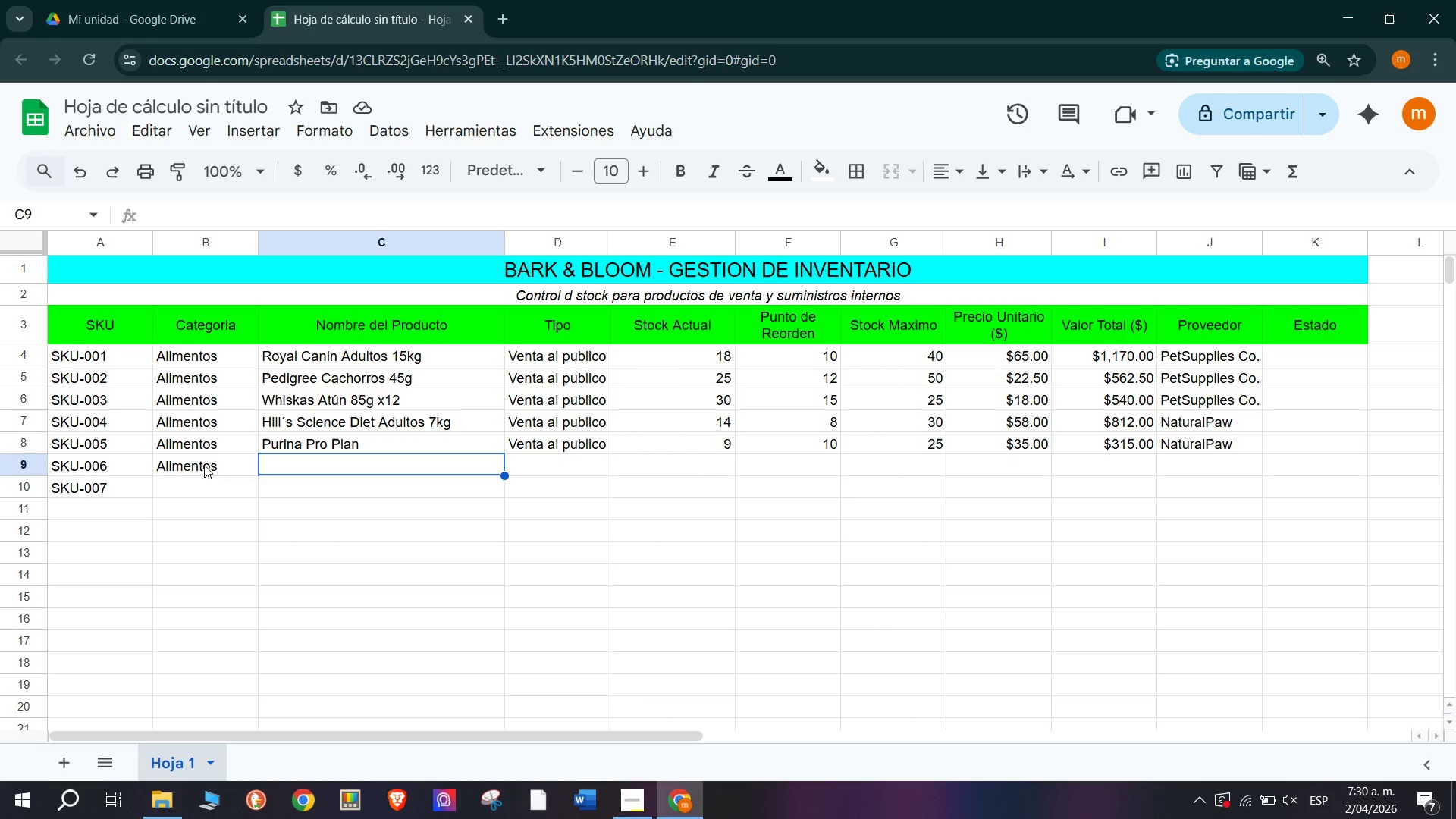 
wait(18.14)
 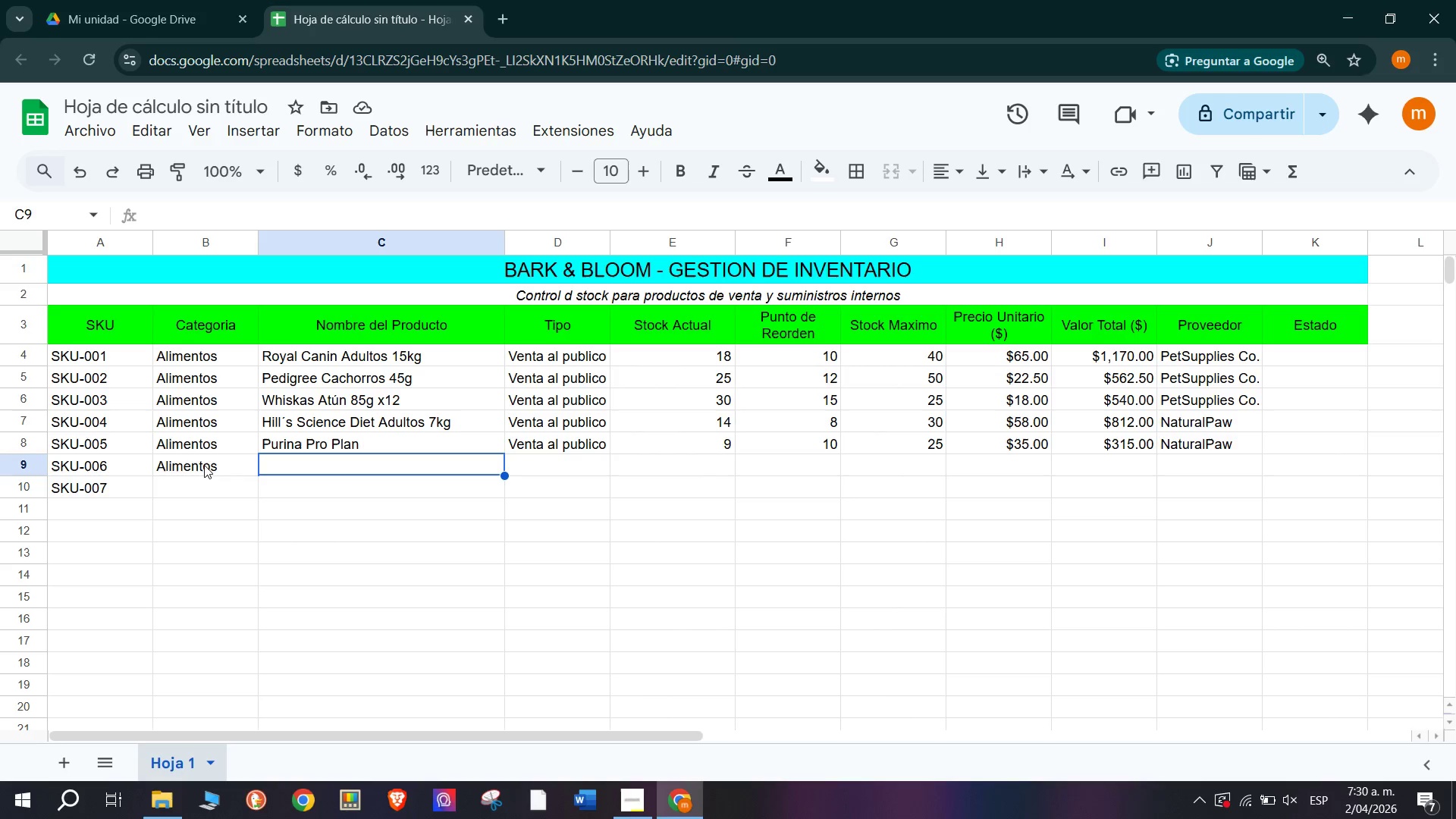 
type(Nupec Puppy 8h)
key(Backspace)
type(kg)
key(Tab)
 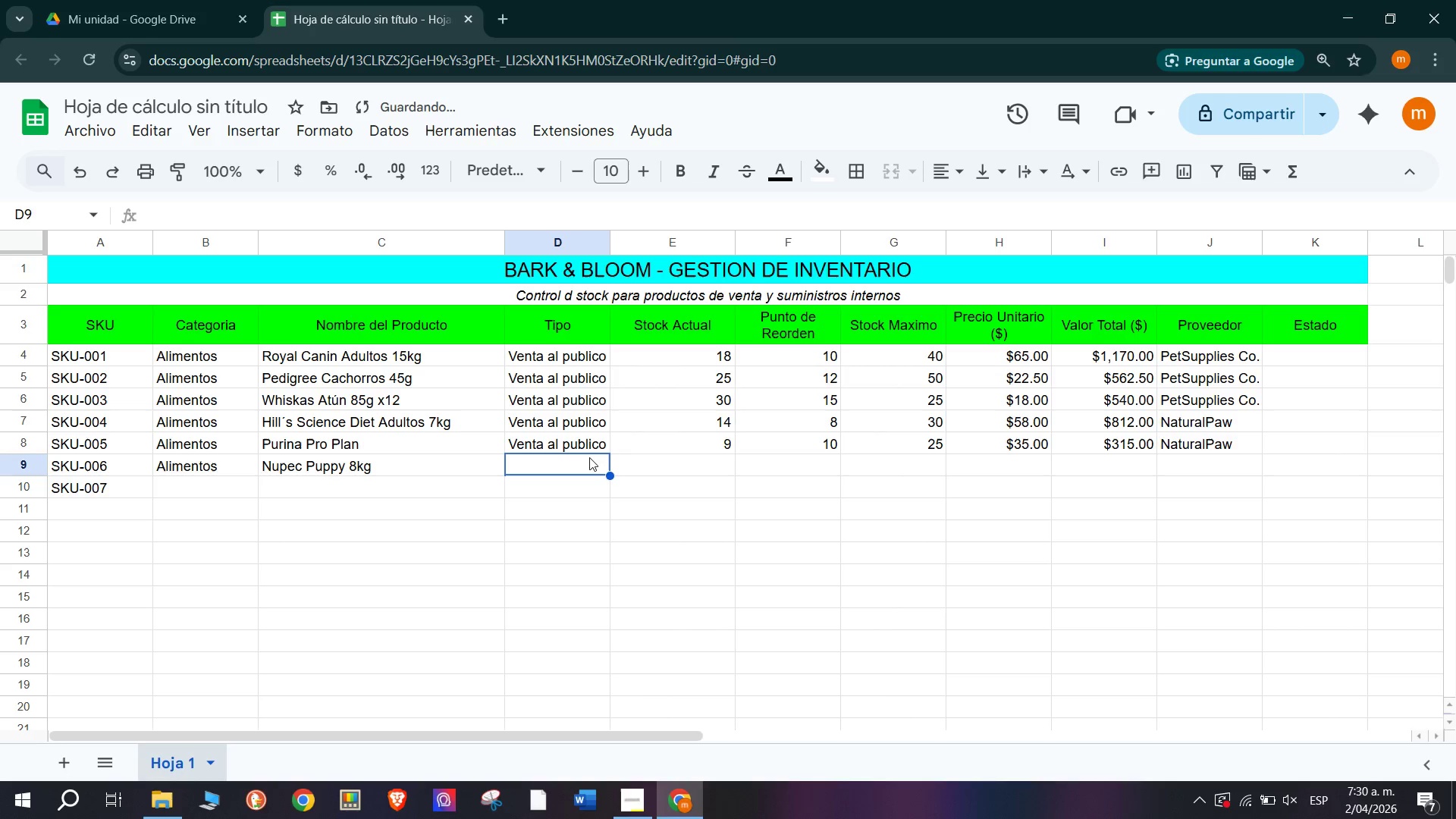 
left_click([559, 444])
 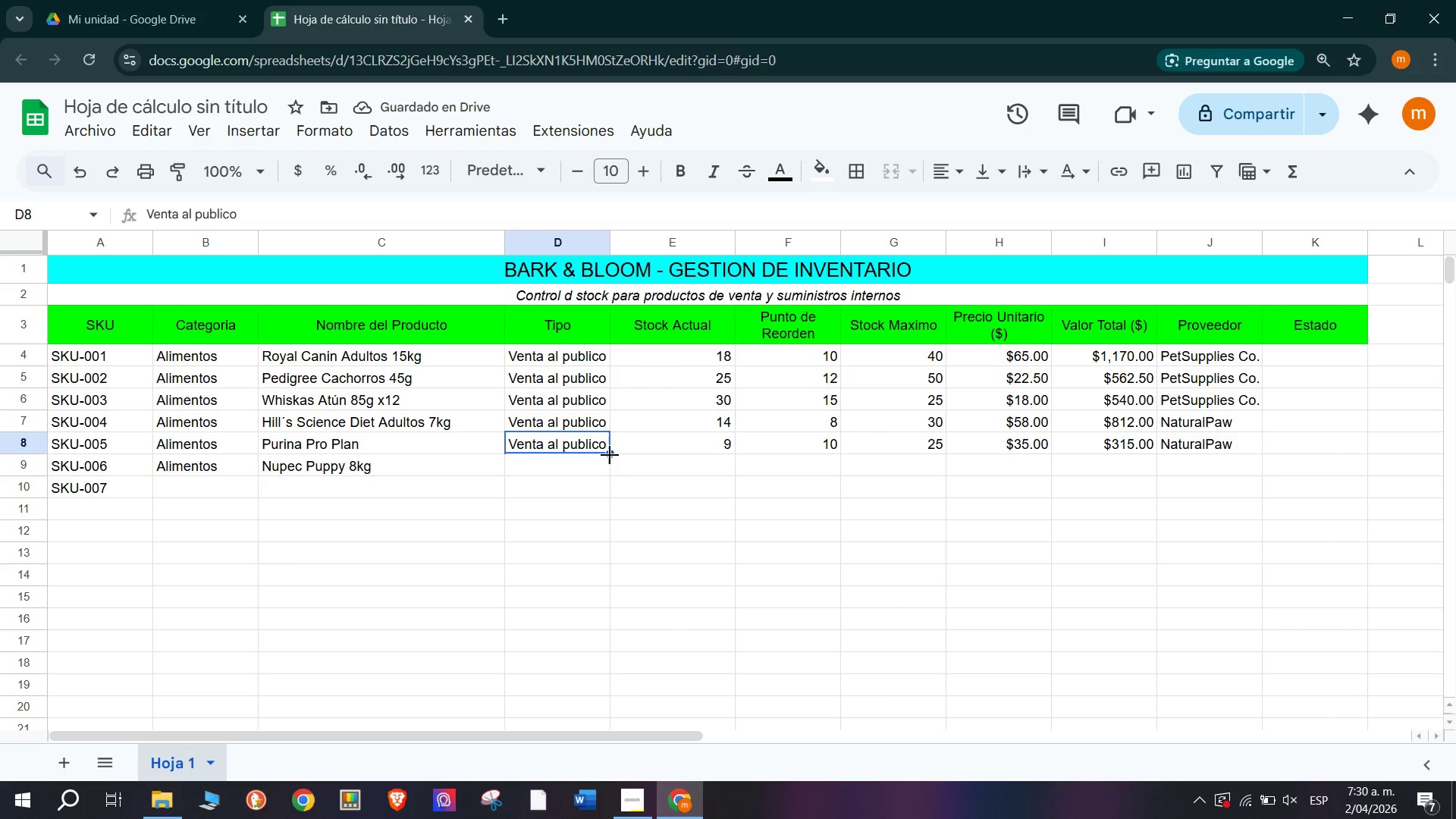 
left_click_drag(start_coordinate=[610, 455], to_coordinate=[604, 472])
 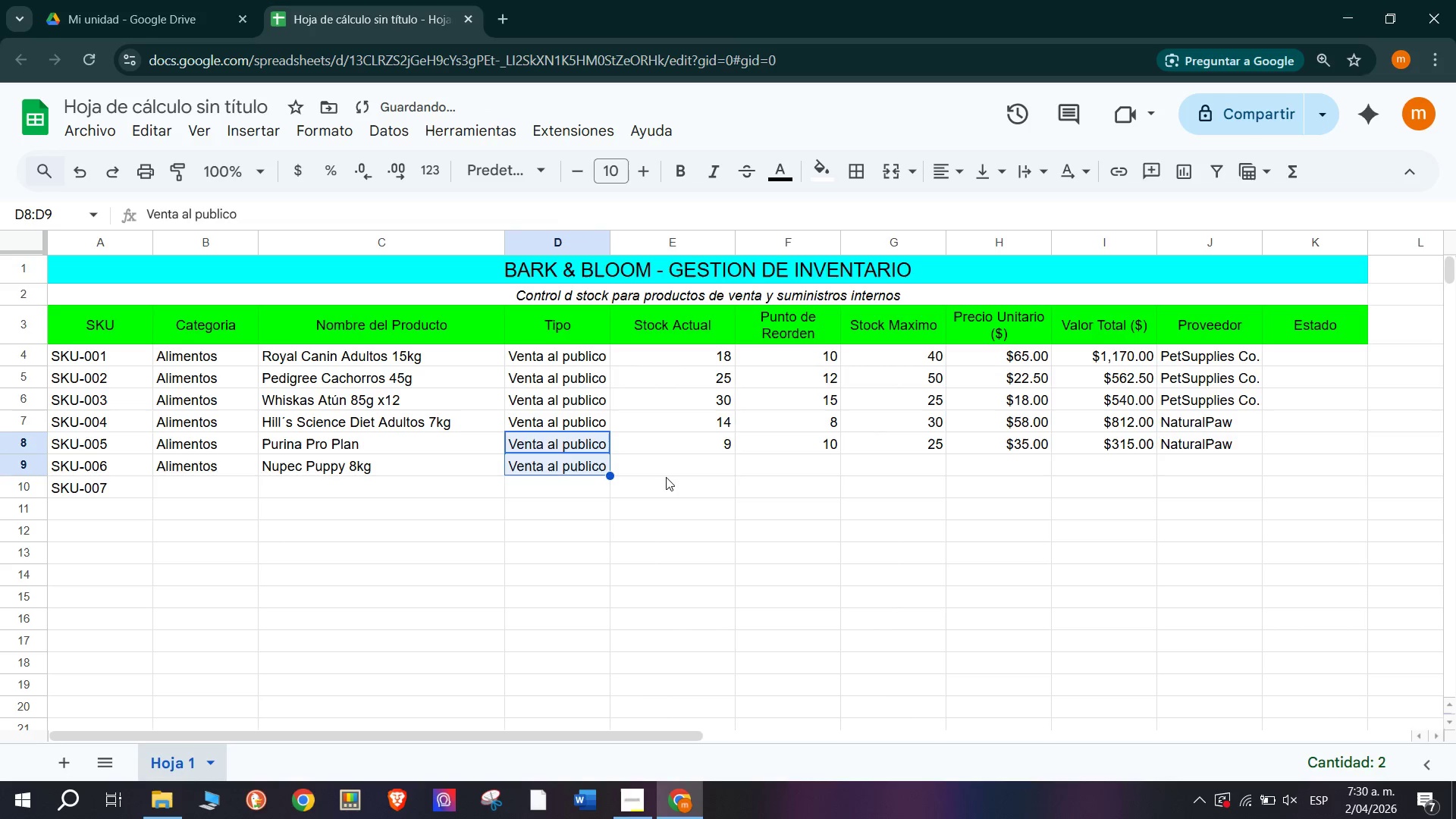 
left_click([666, 477])
 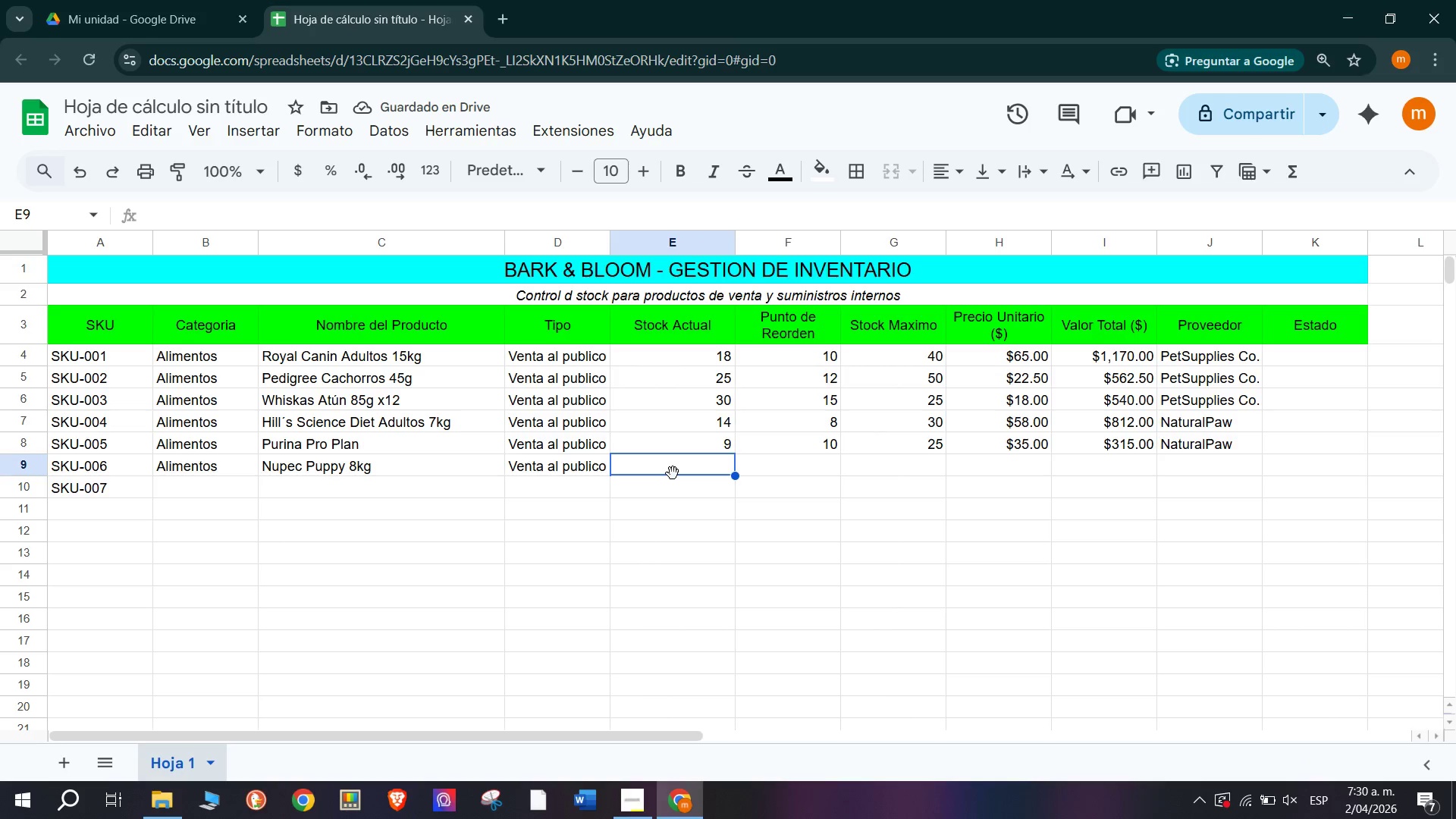 
key(9)
 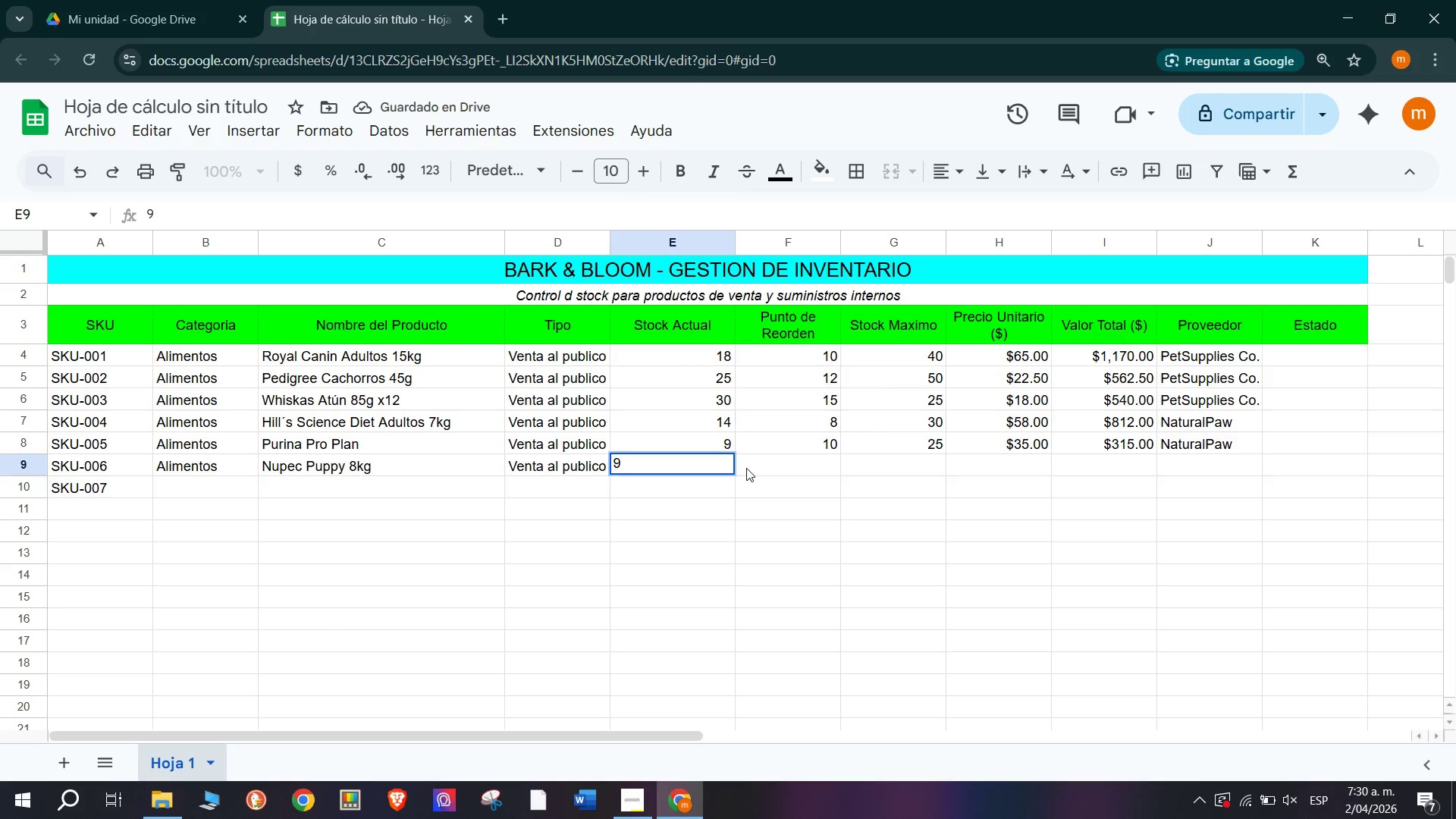 
left_click([756, 469])
 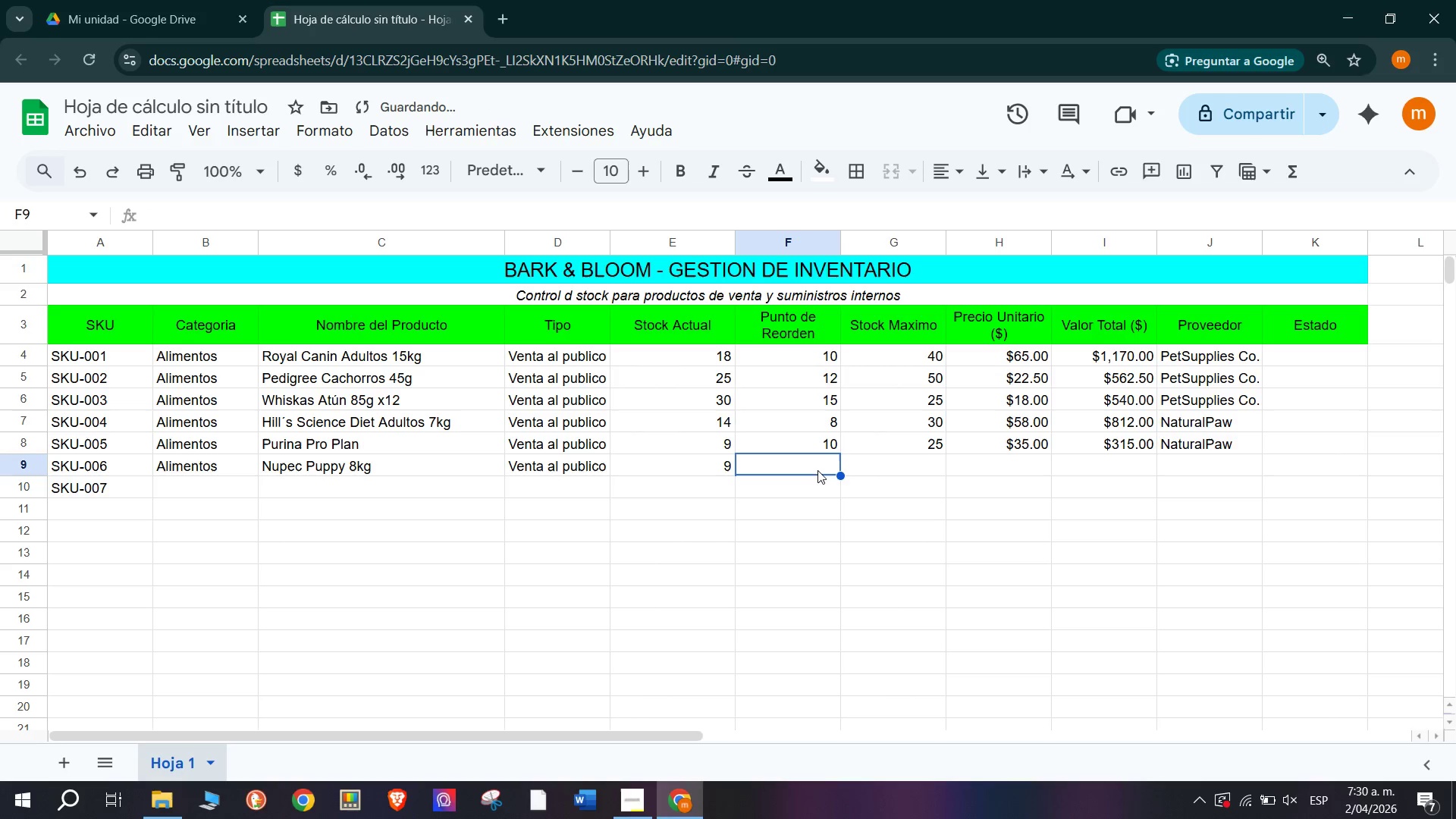 
left_click([714, 464])
 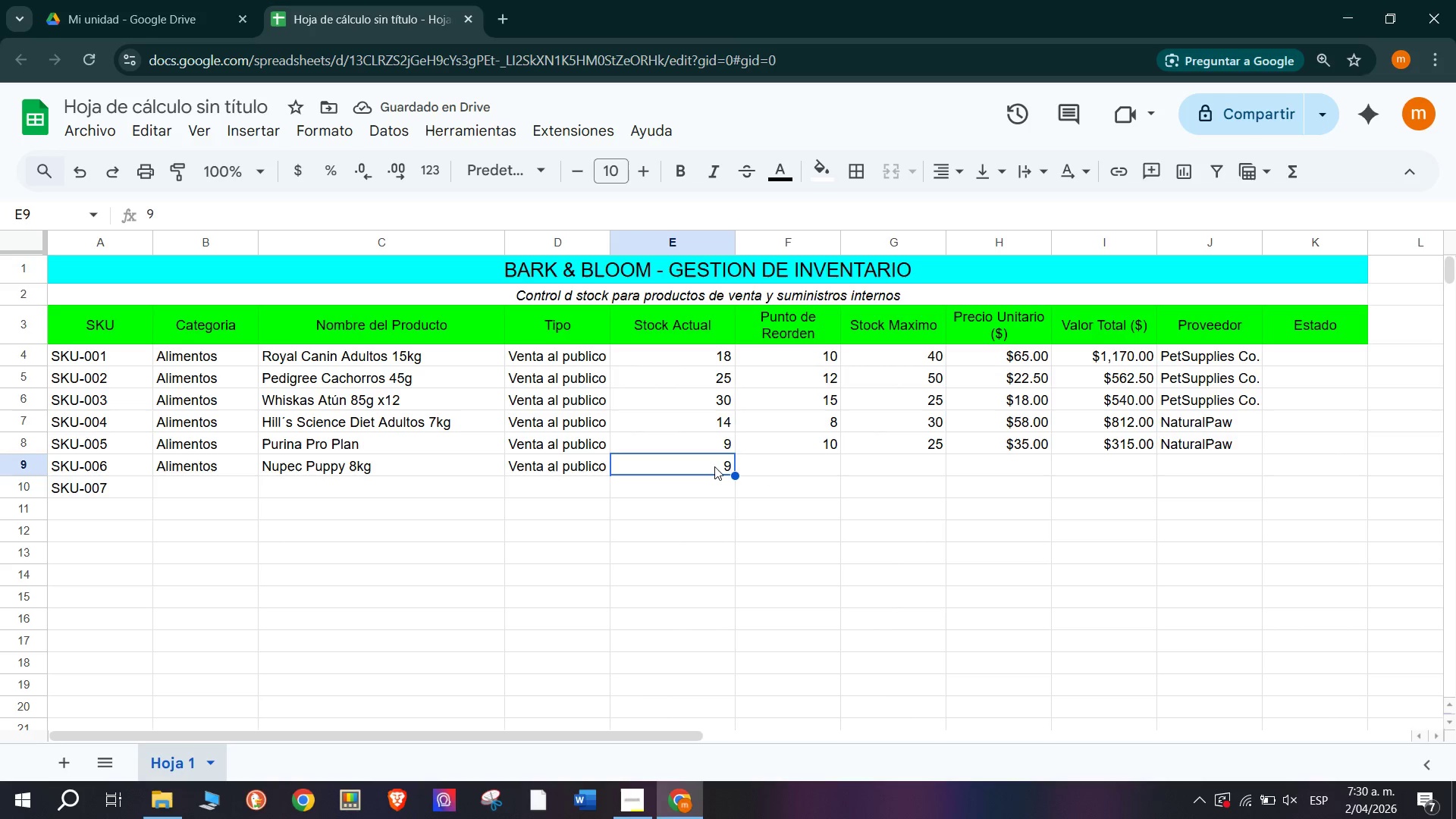 
type(22)
 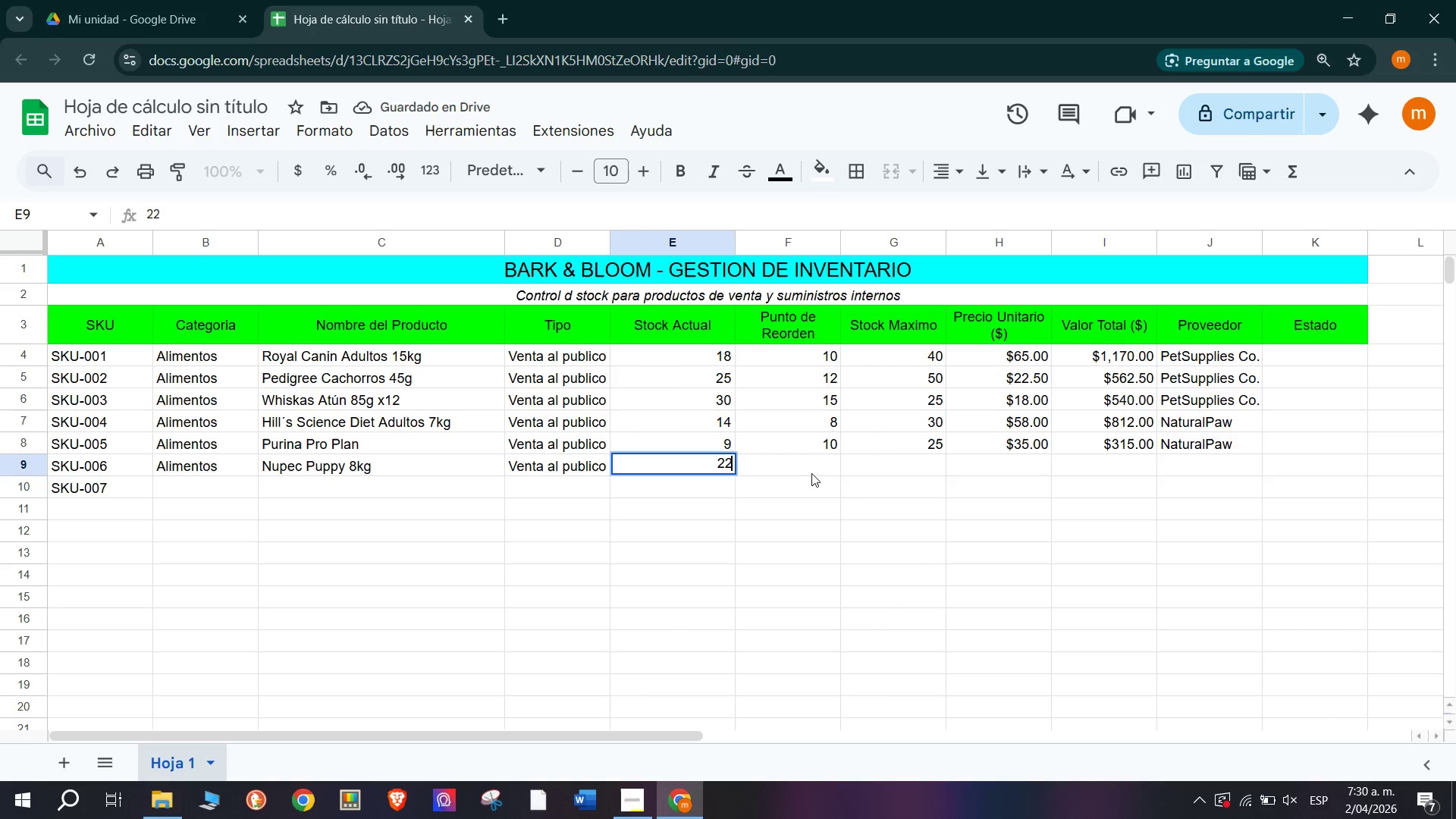 
left_click([819, 470])
 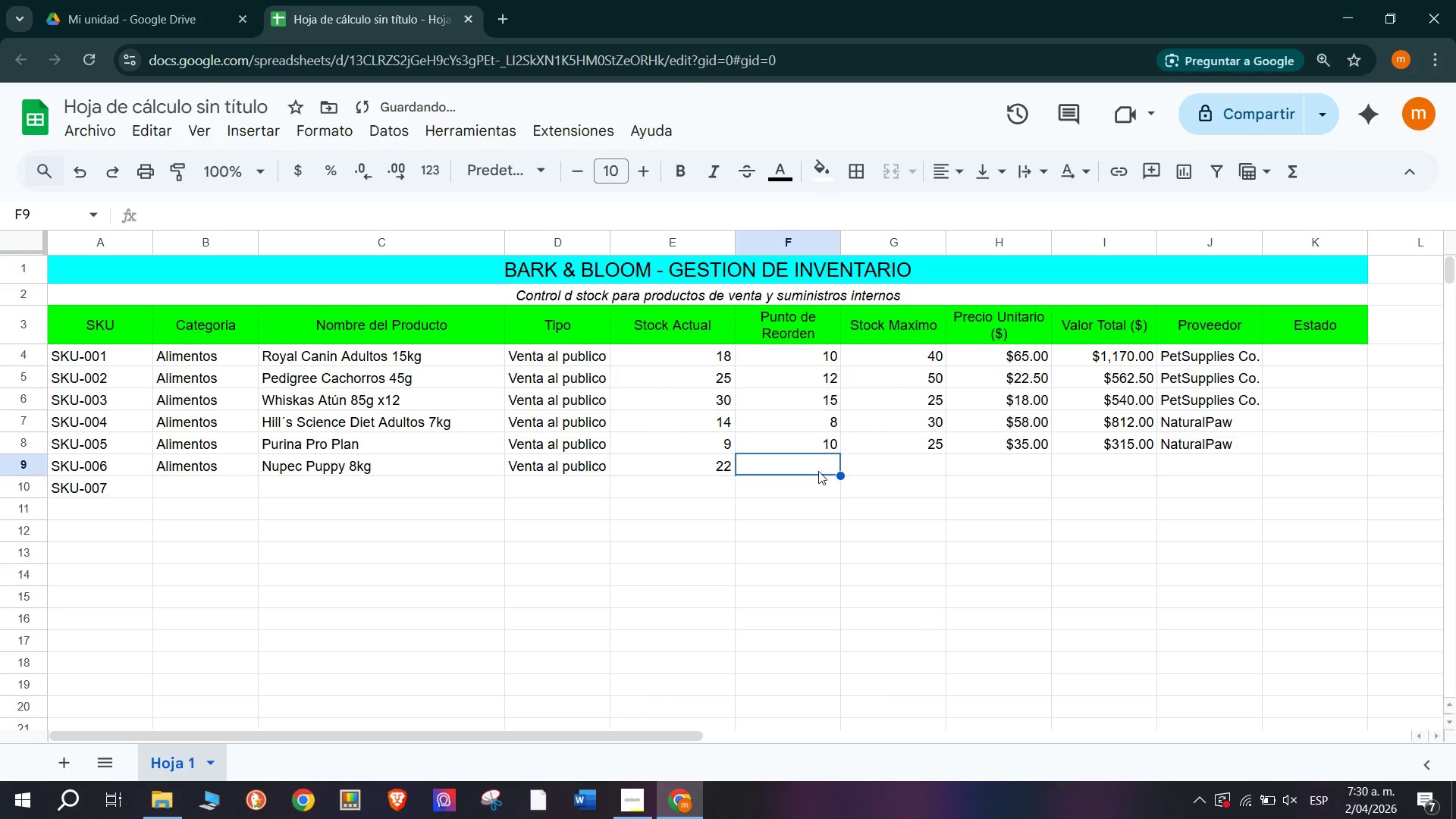 
type(10)
 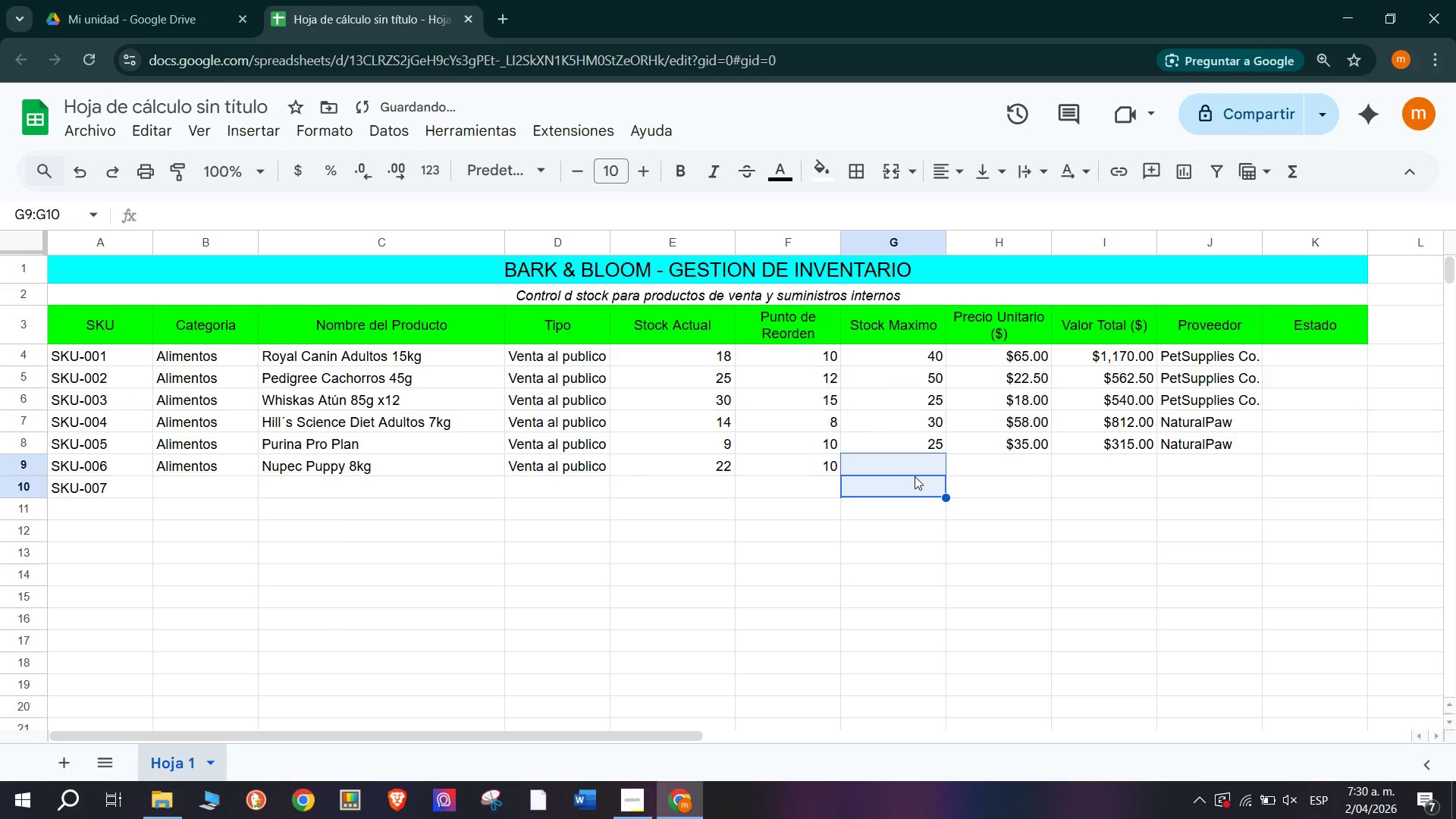 
left_click([934, 466])
 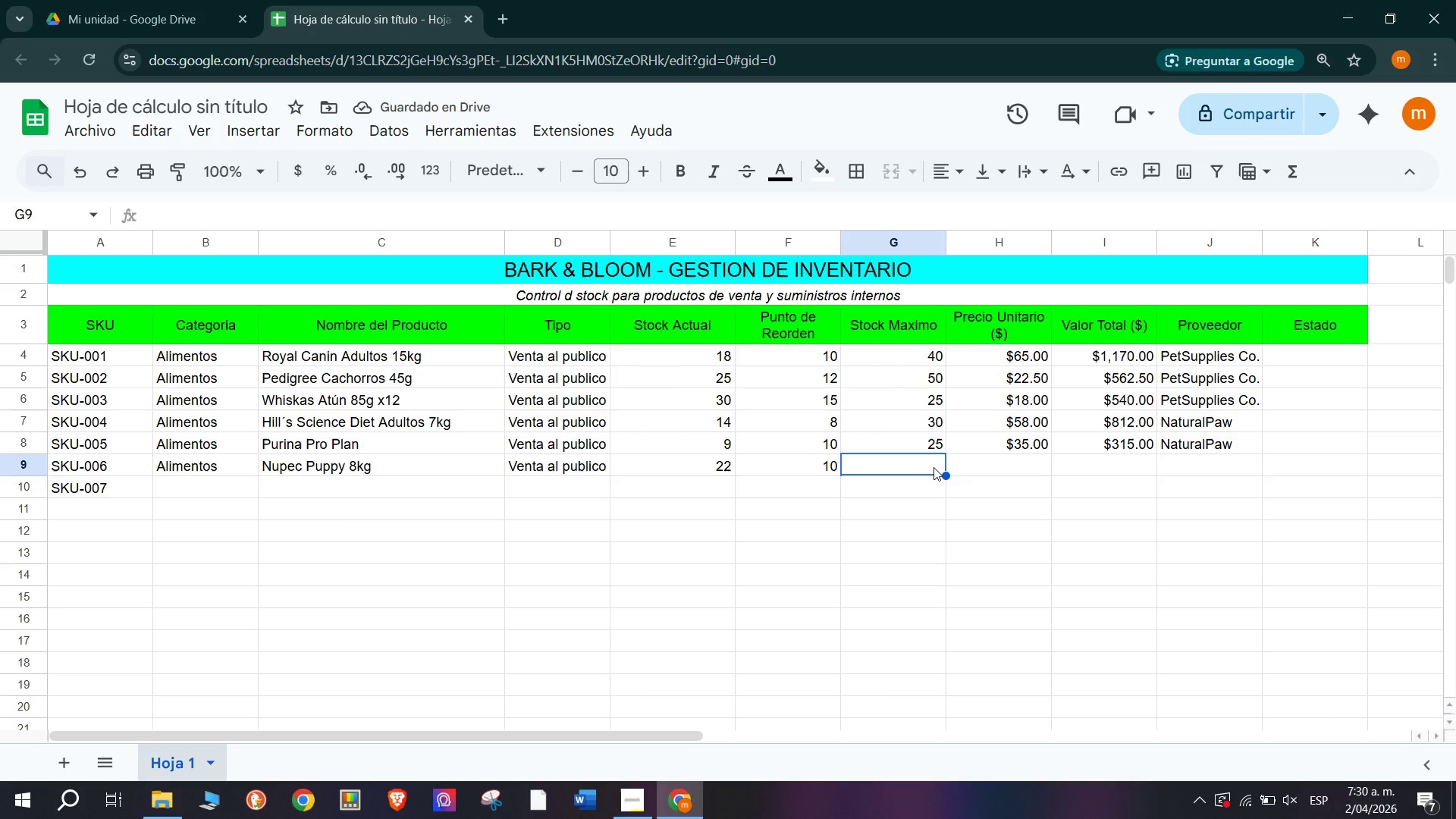 
type(40)
 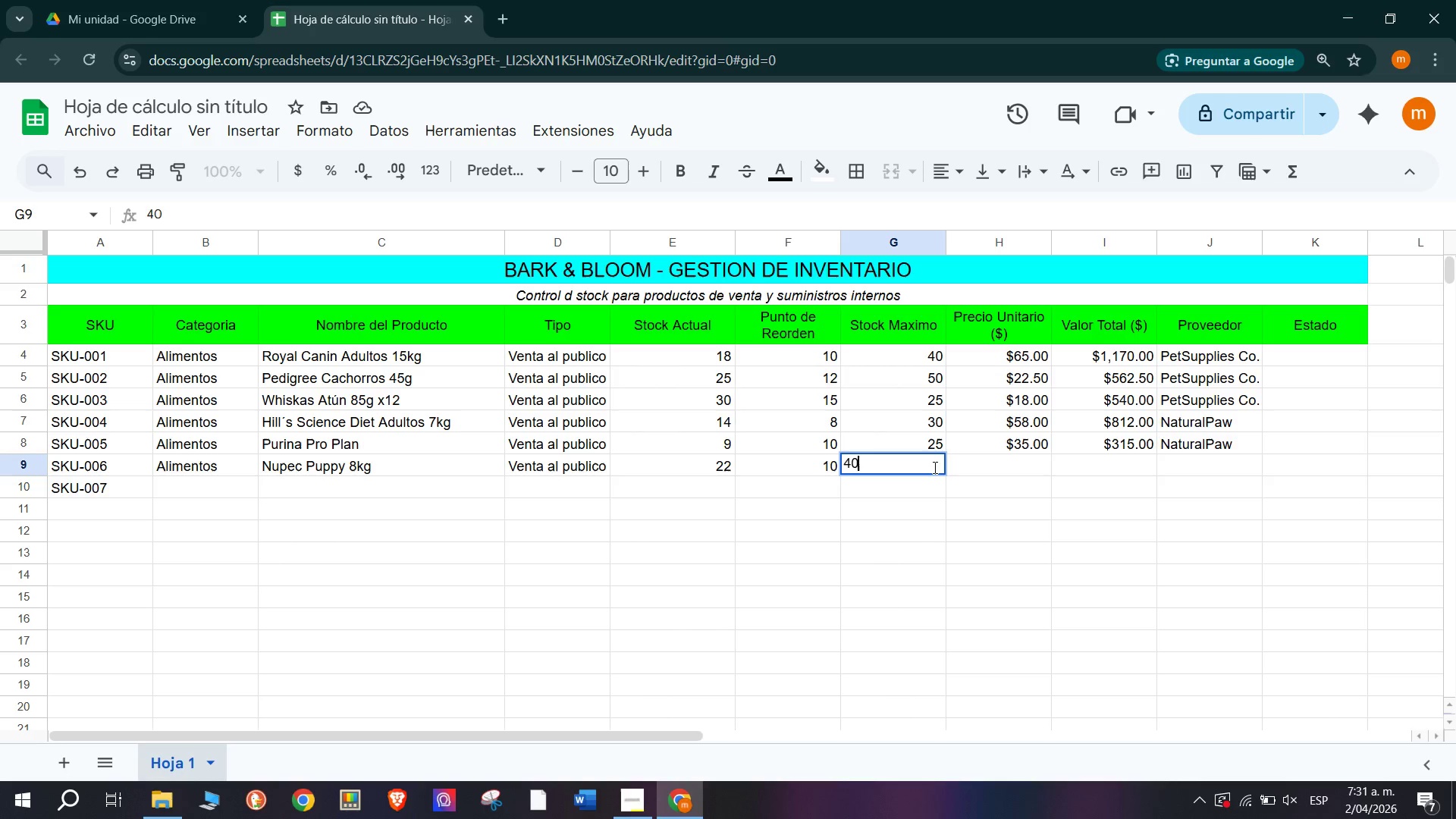 
left_click([1013, 457])
 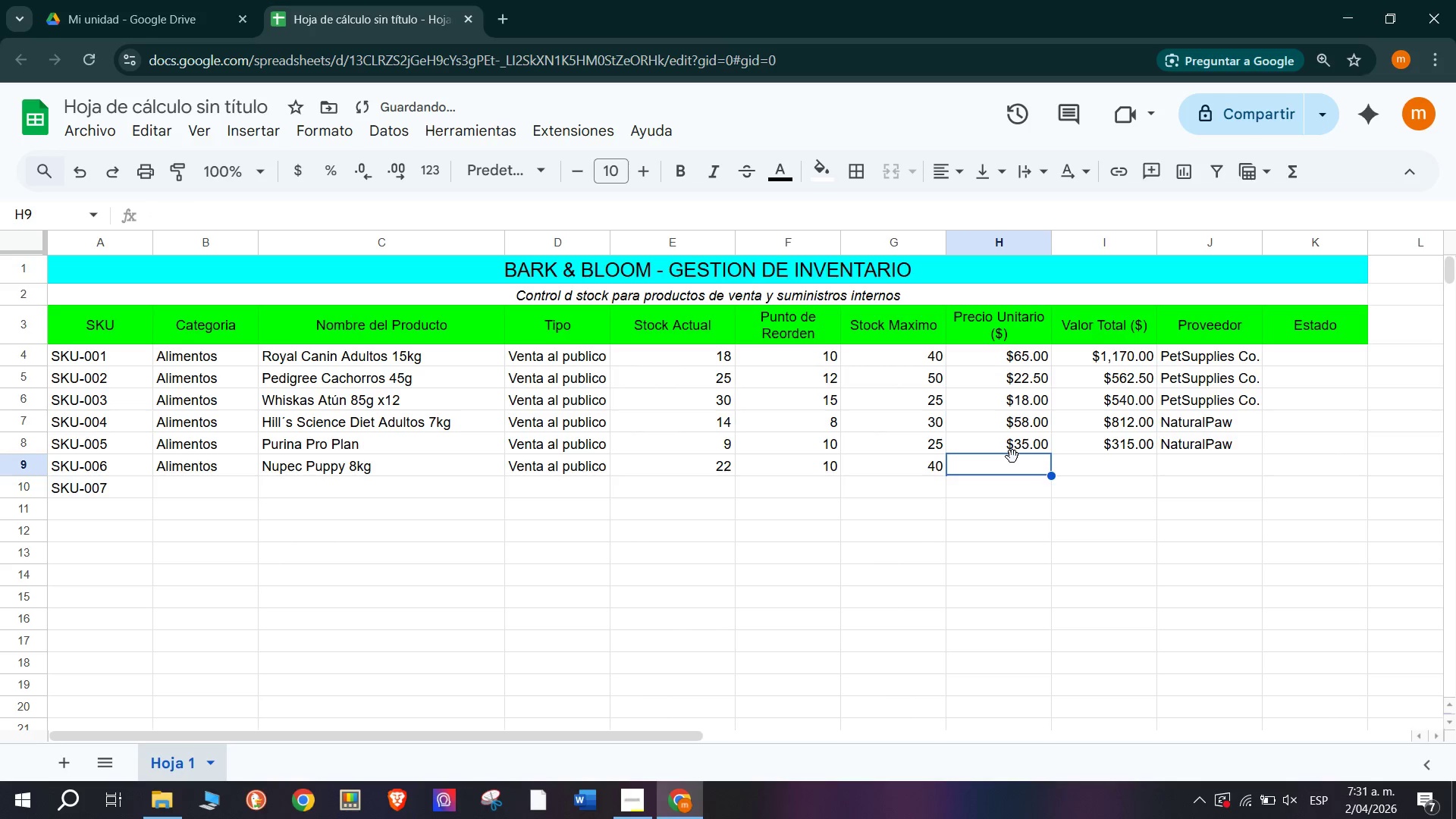 
type(42)
 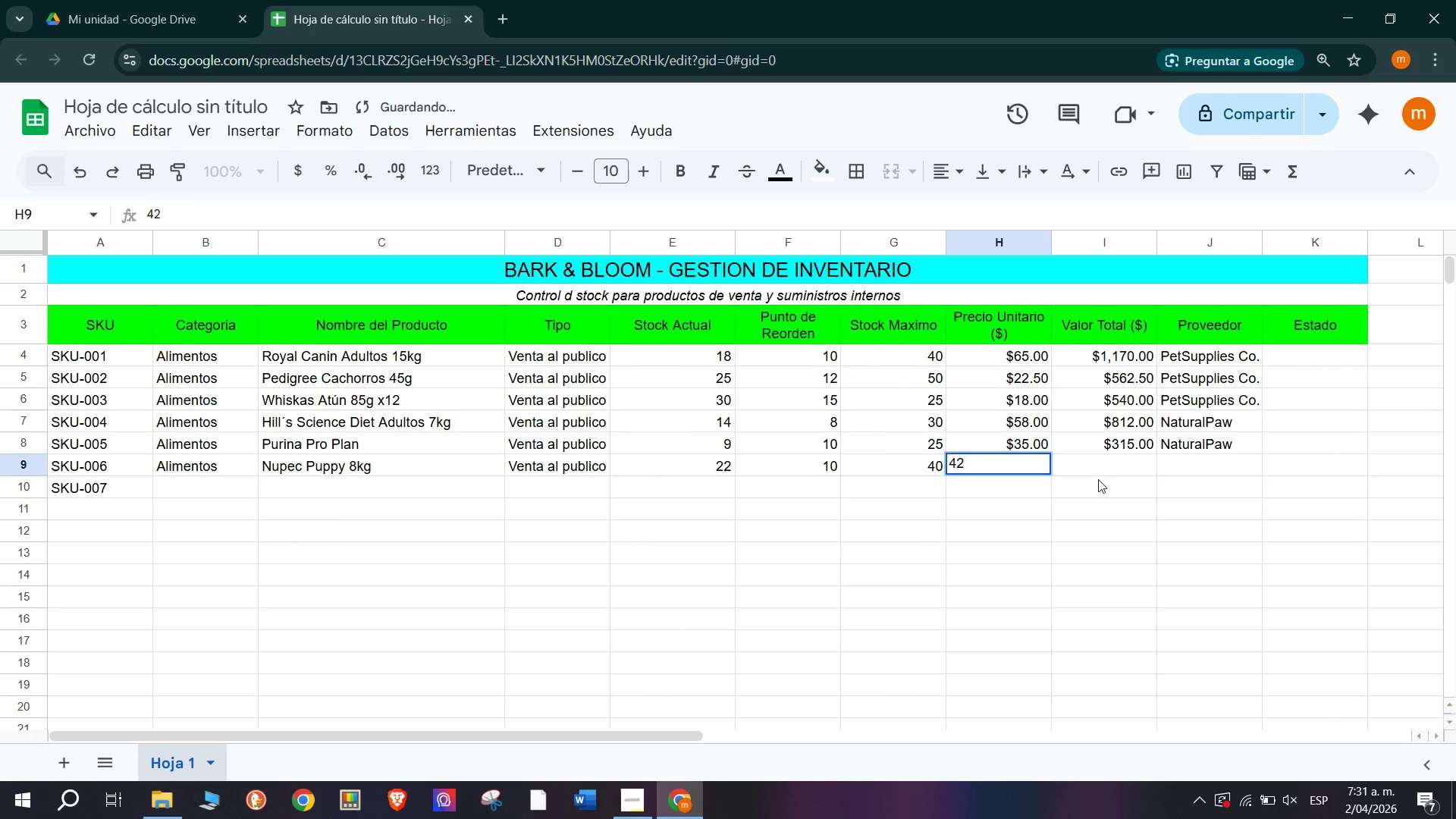 
left_click([1112, 461])
 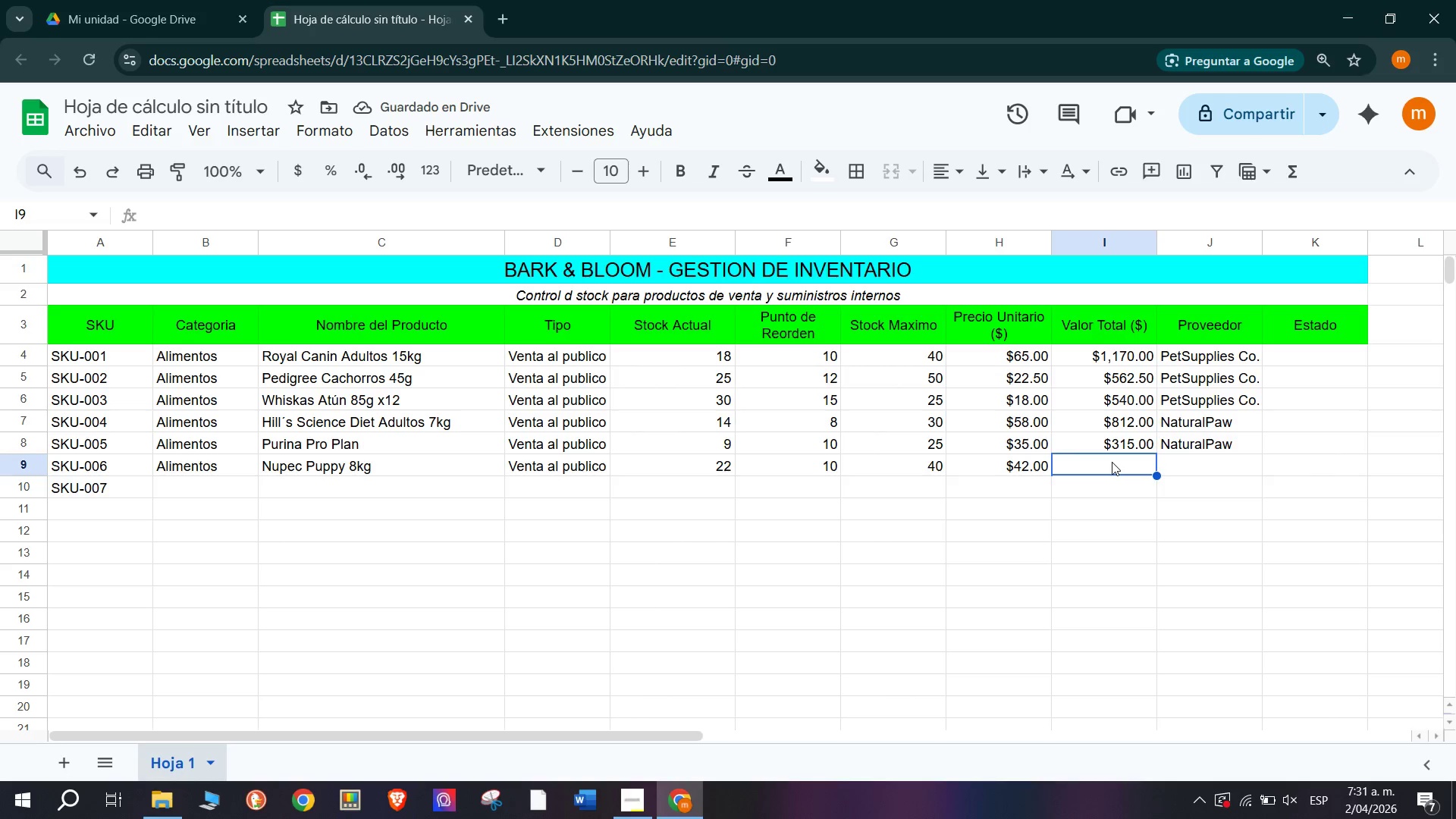 
left_click([1121, 447])
 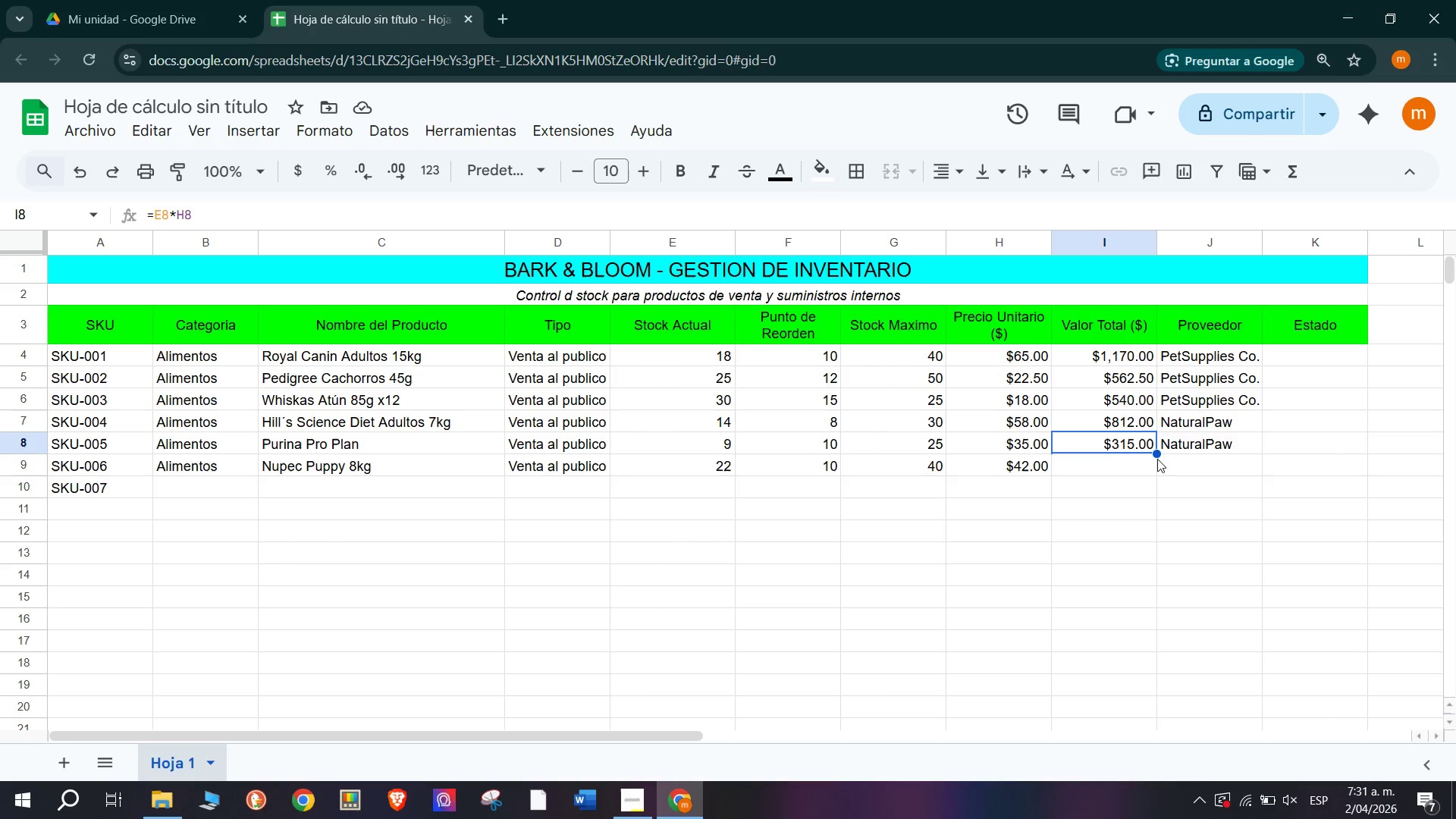 
left_click_drag(start_coordinate=[1159, 455], to_coordinate=[1155, 469])
 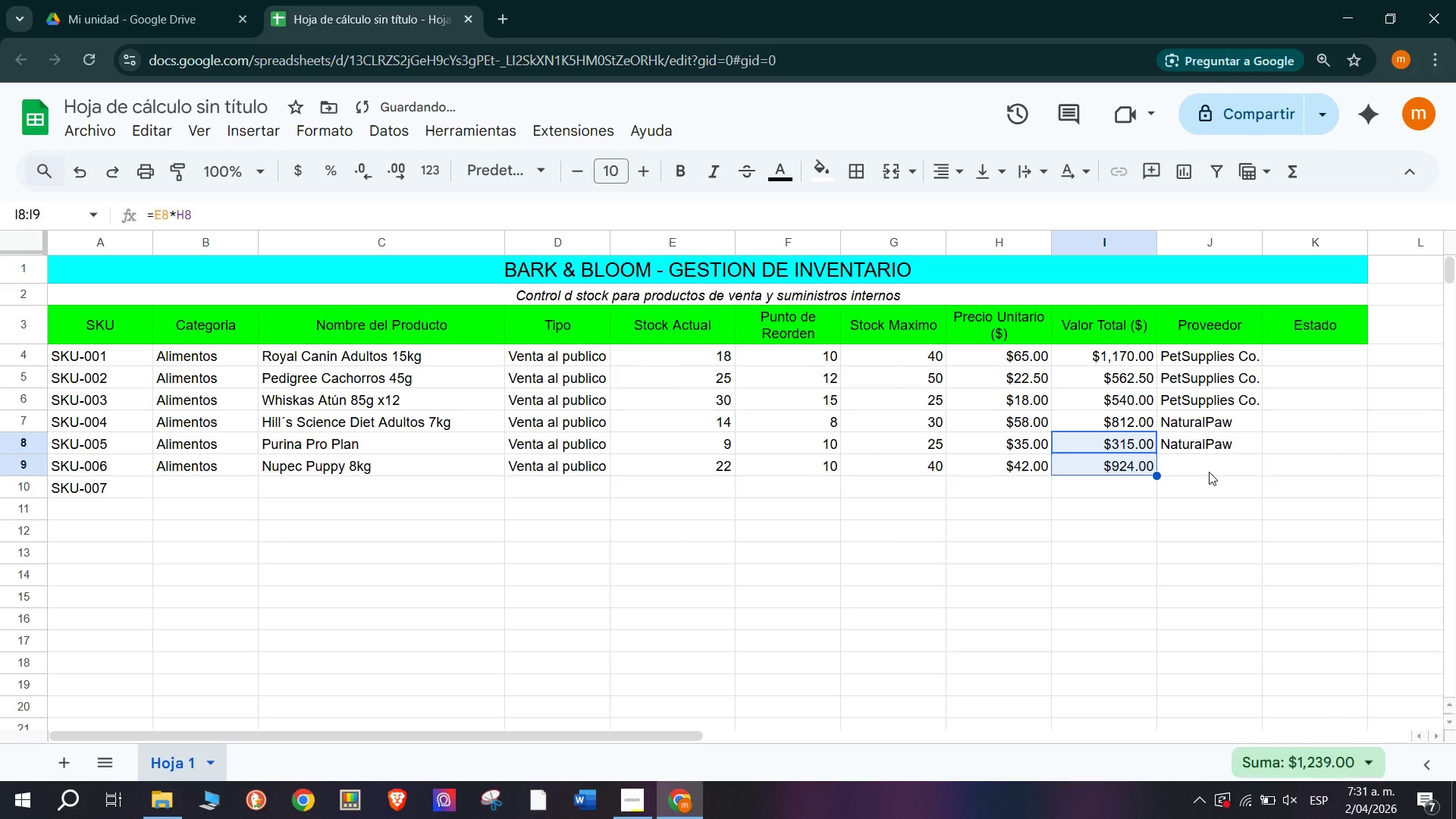 
left_click([1210, 472])
 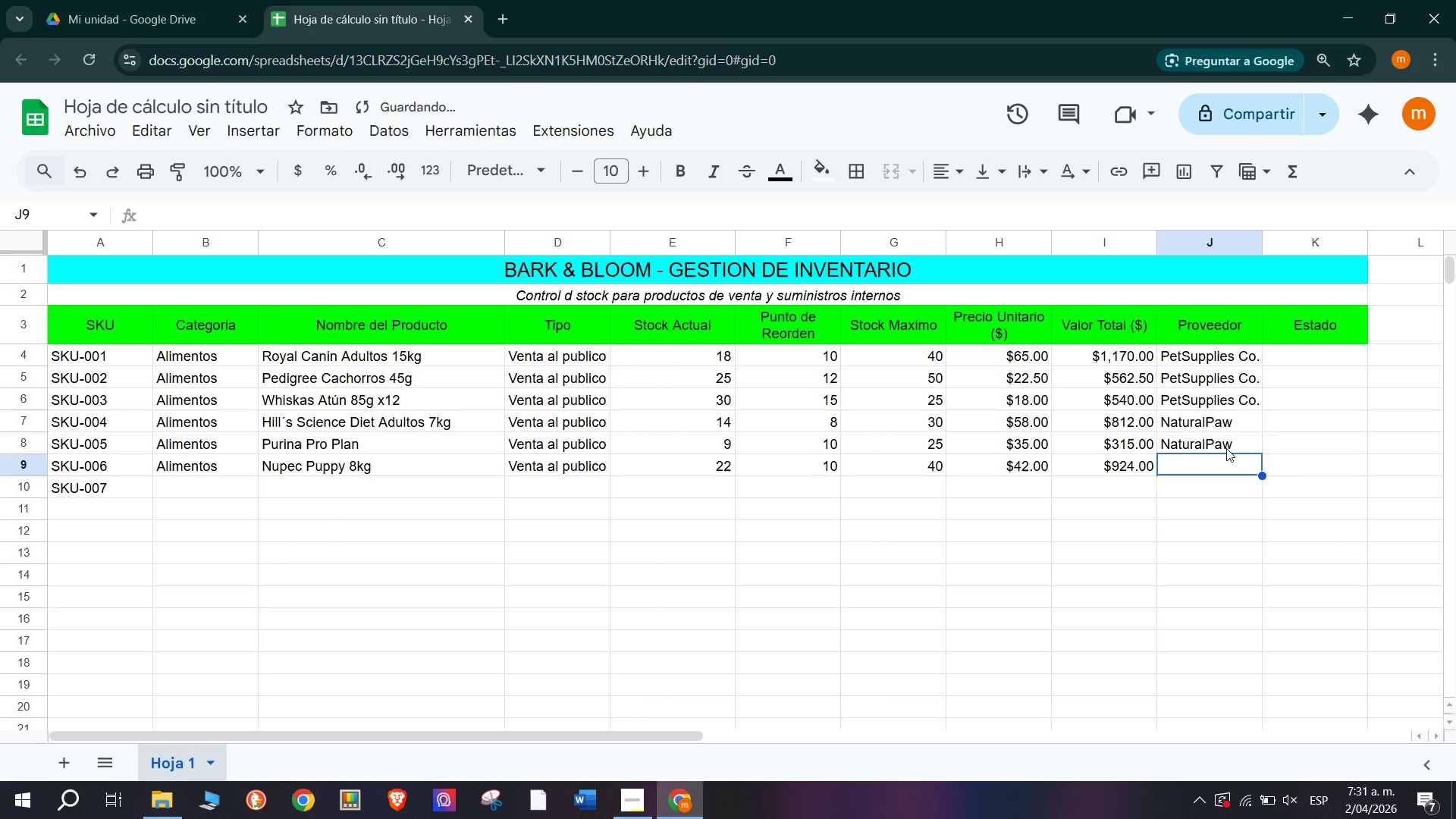 
left_click([1230, 440])
 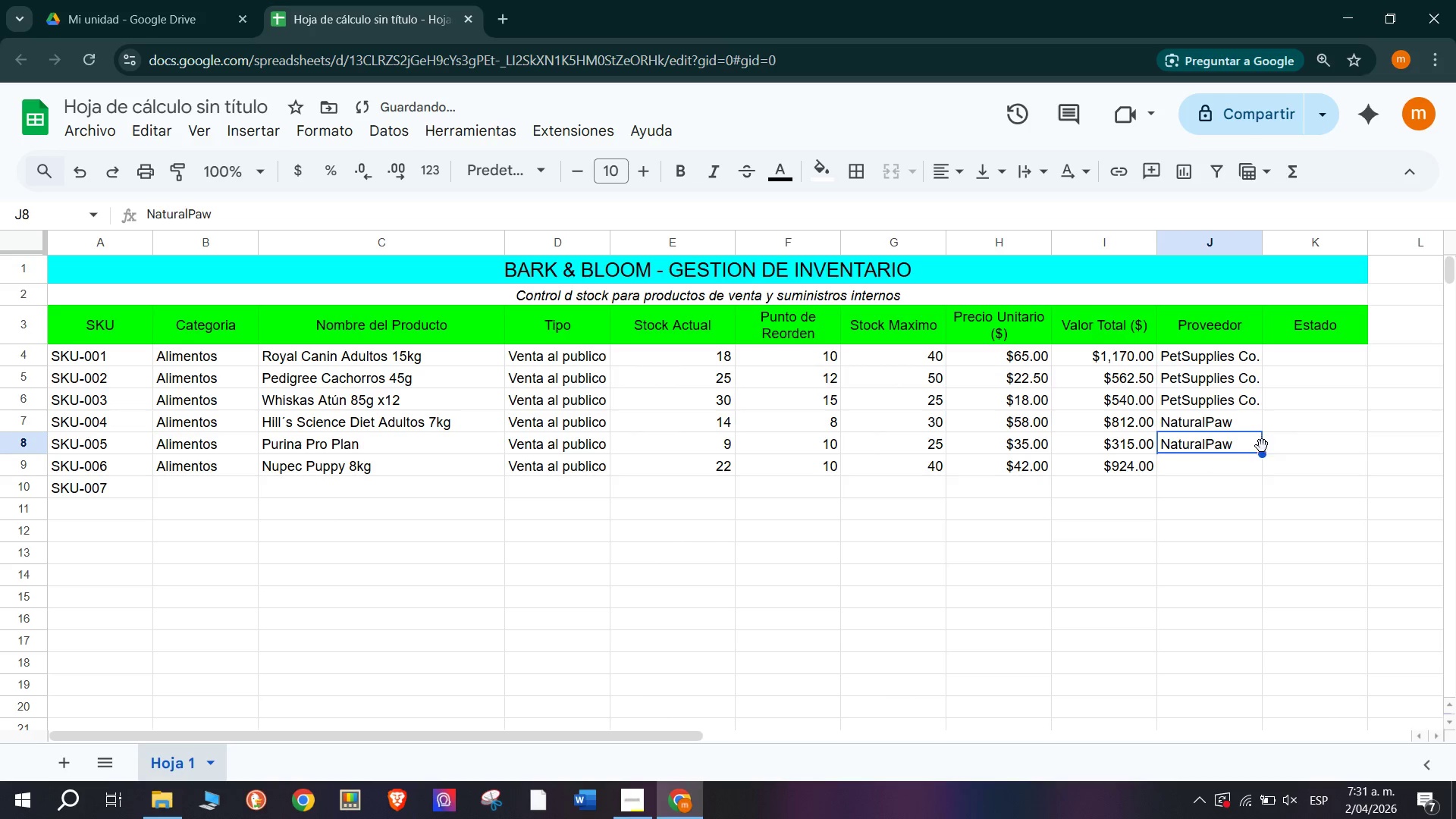 
left_click_drag(start_coordinate=[1261, 452], to_coordinate=[1257, 471])
 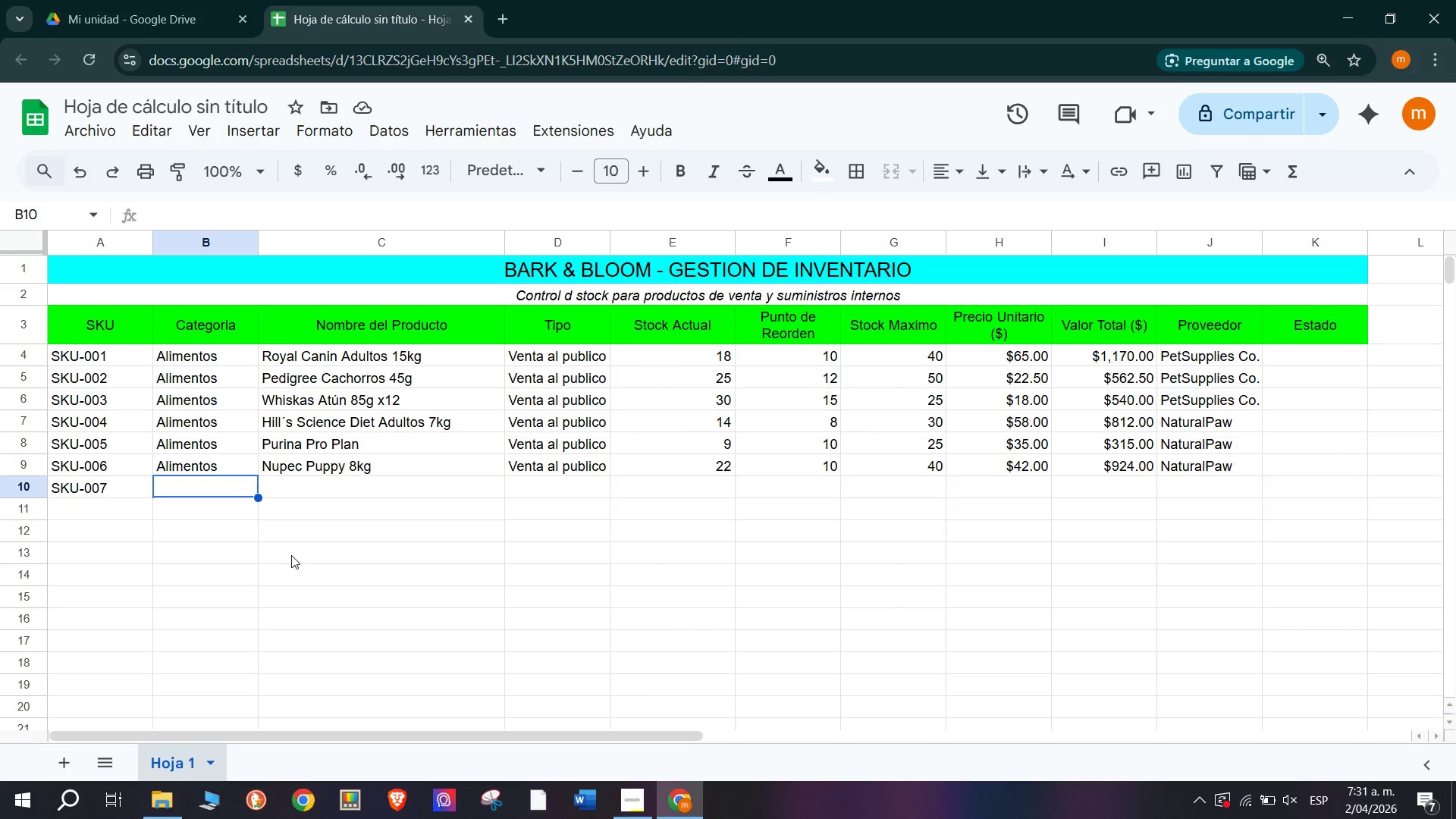 
wait(17.28)
 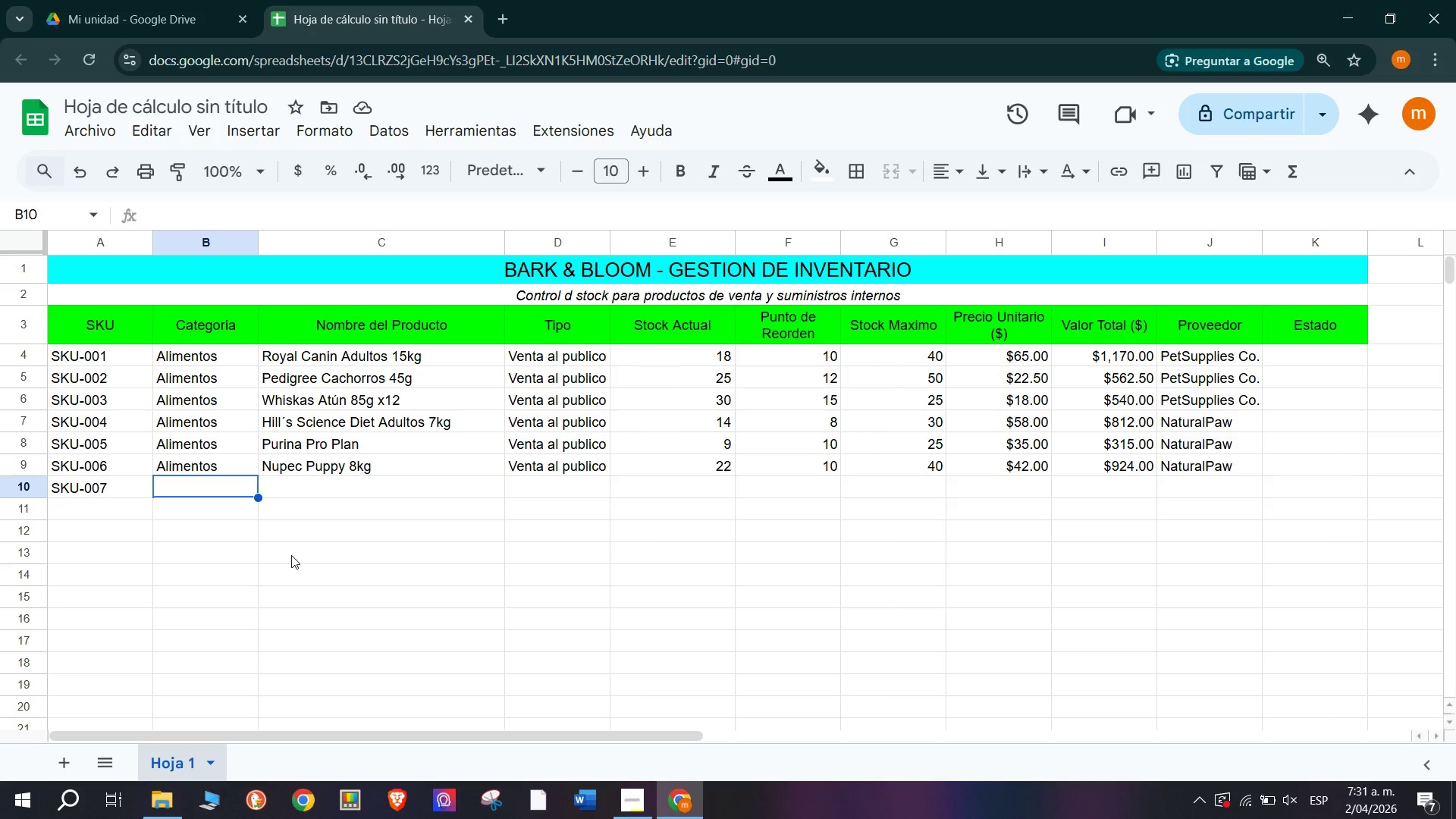 
type(Fancy Feas)
 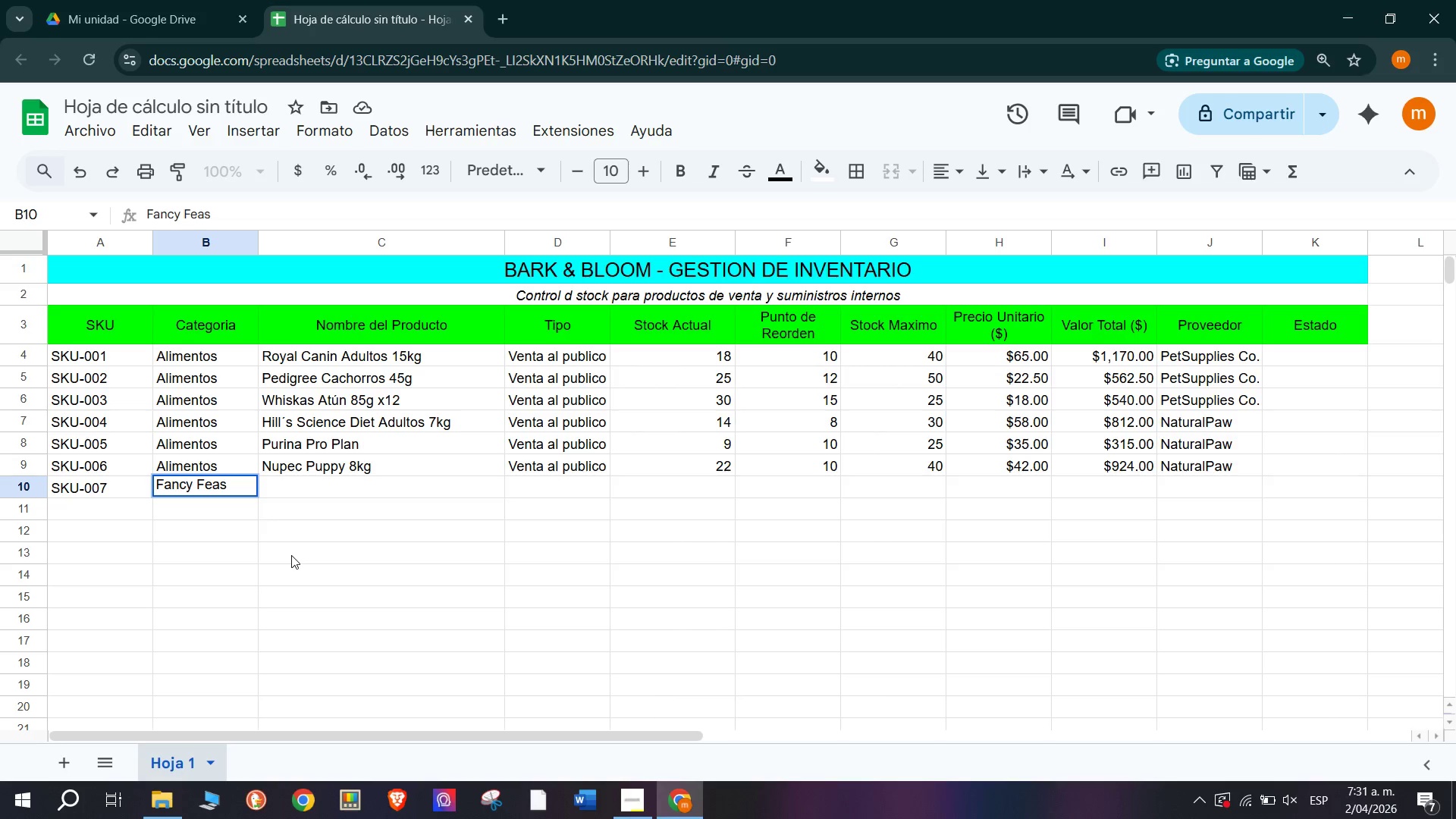 
type(t gato)
key(Tab)
 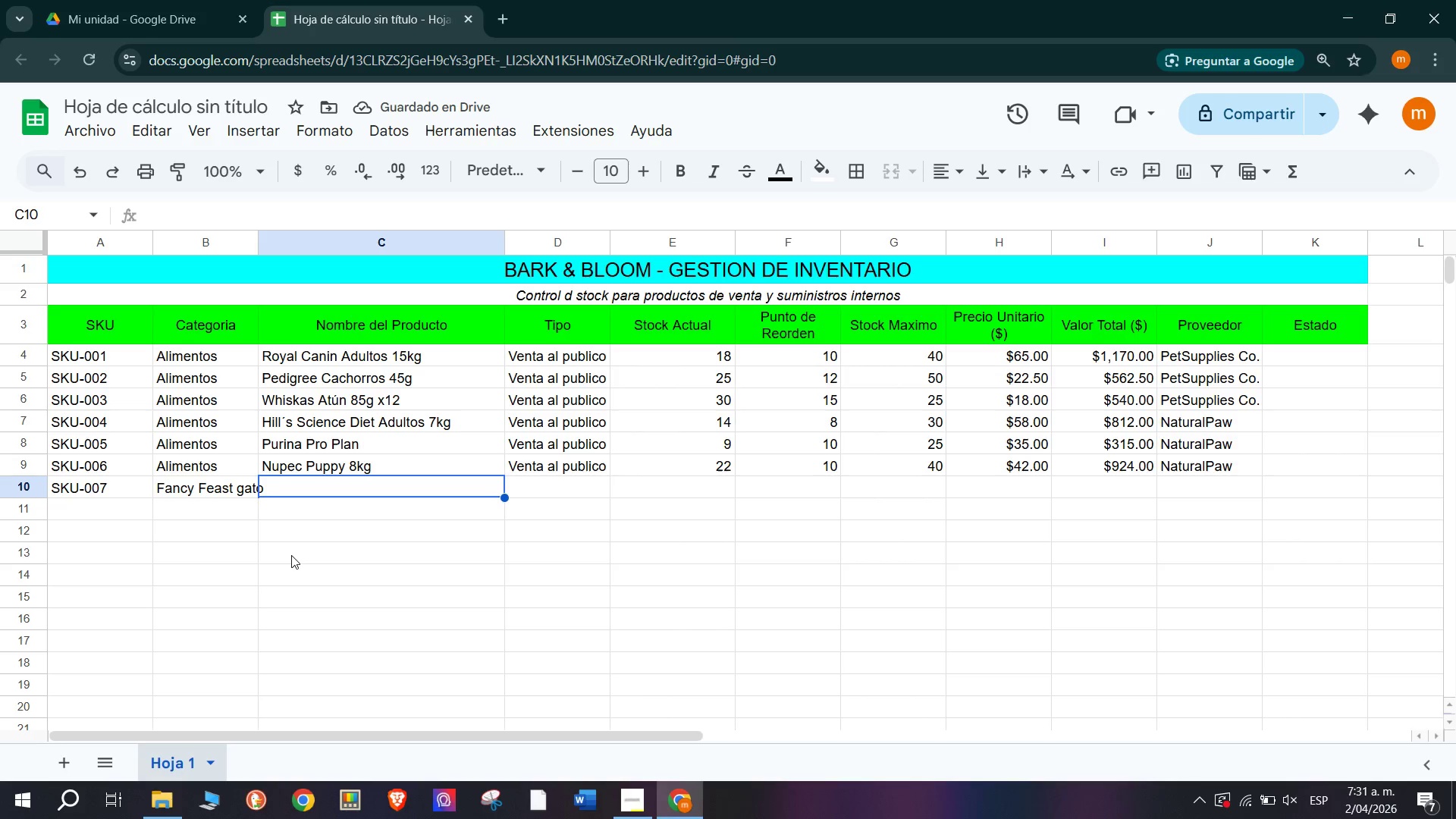 
wait(5.58)
 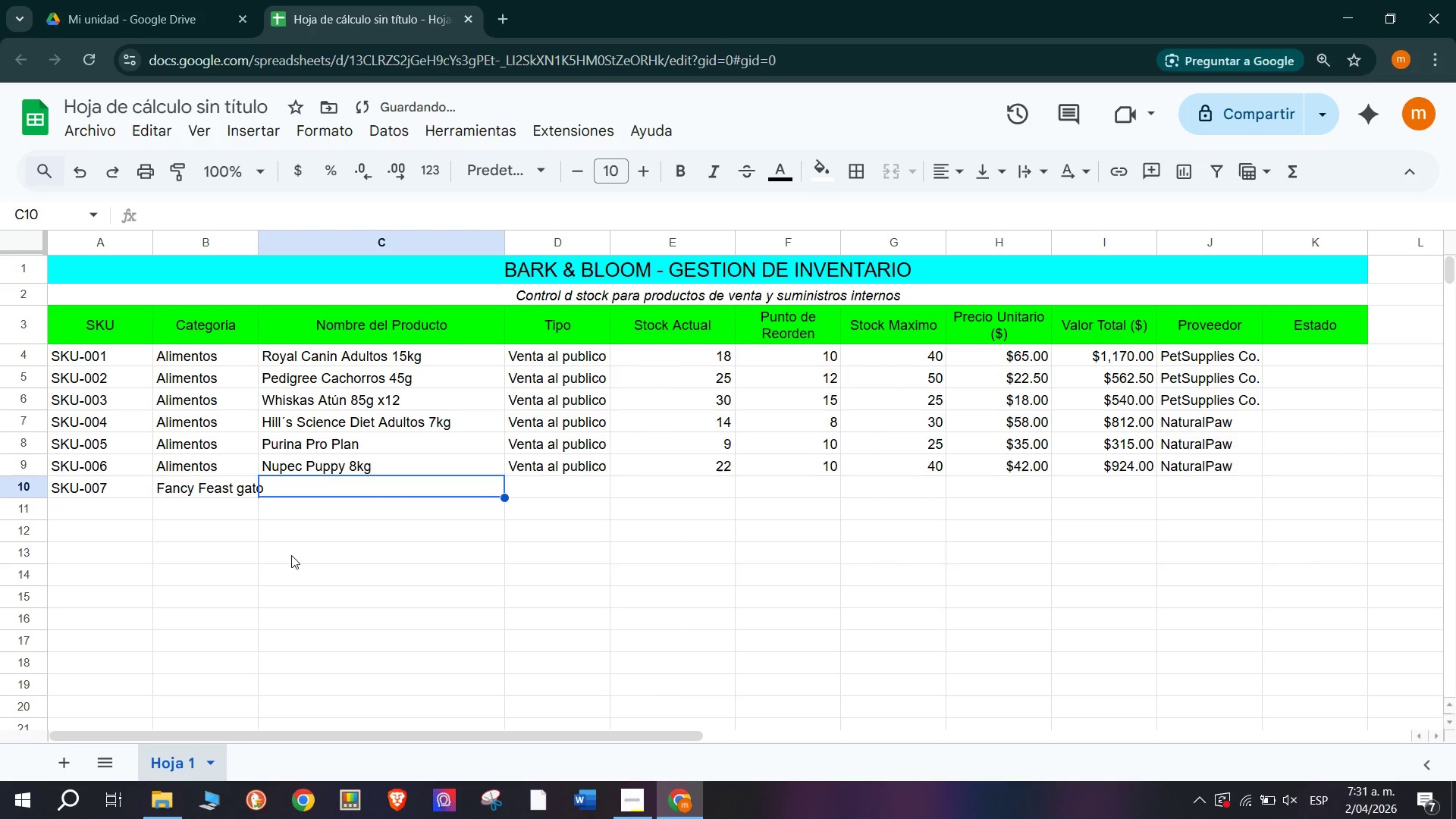 
left_click([220, 500])
 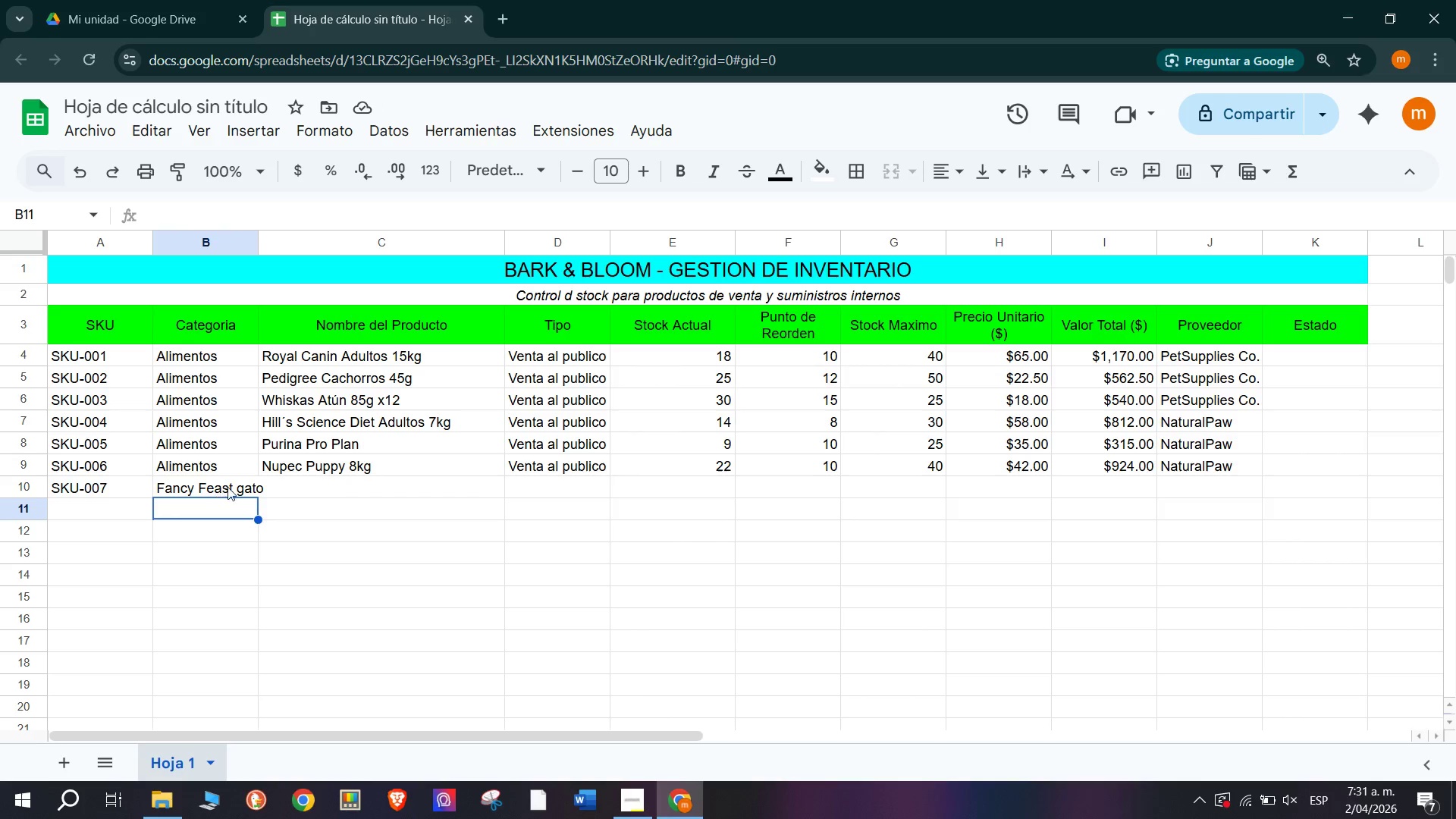 
left_click([231, 482])
 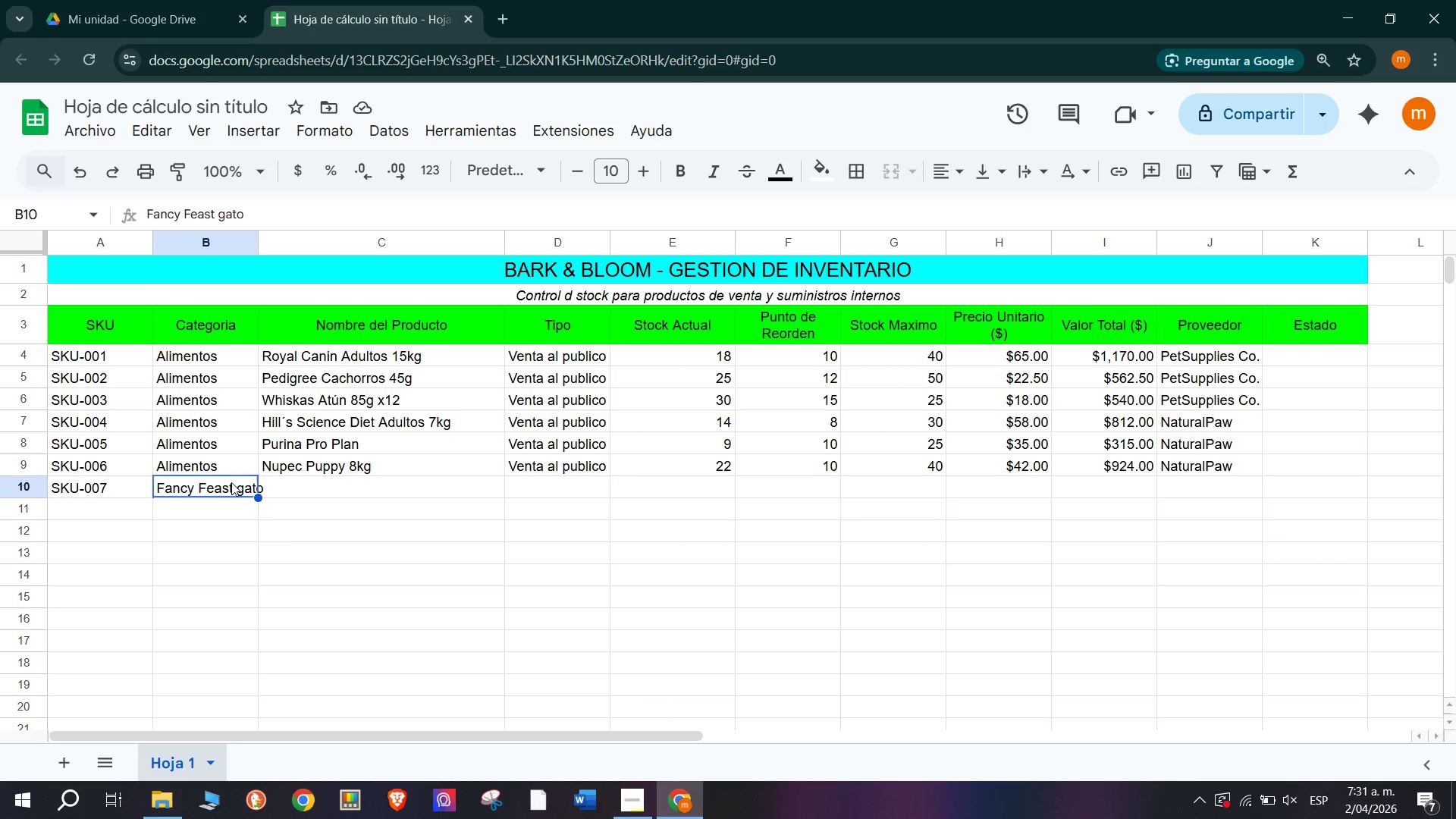 
key(Control+C)
 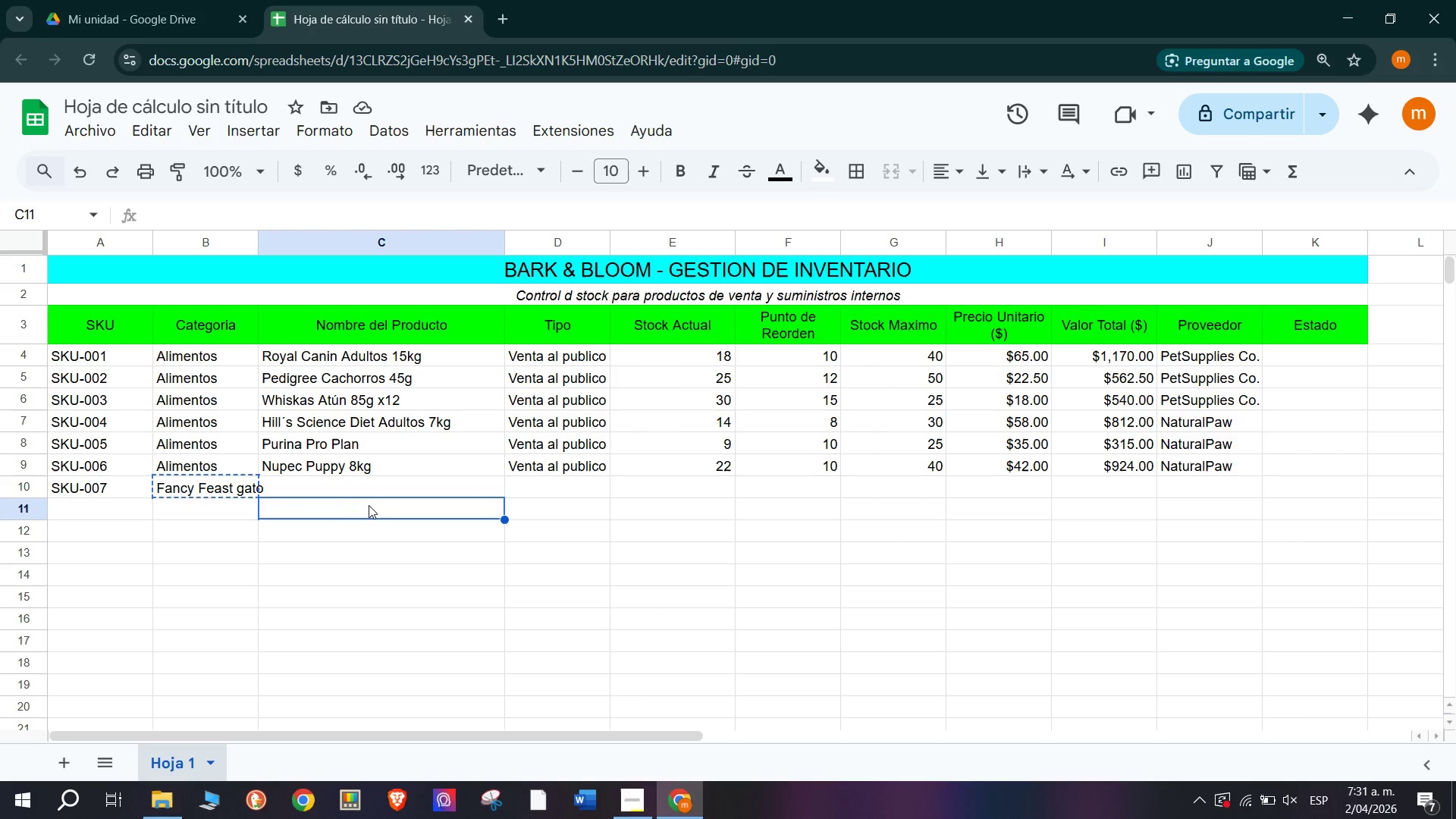 
double_click([375, 495])
 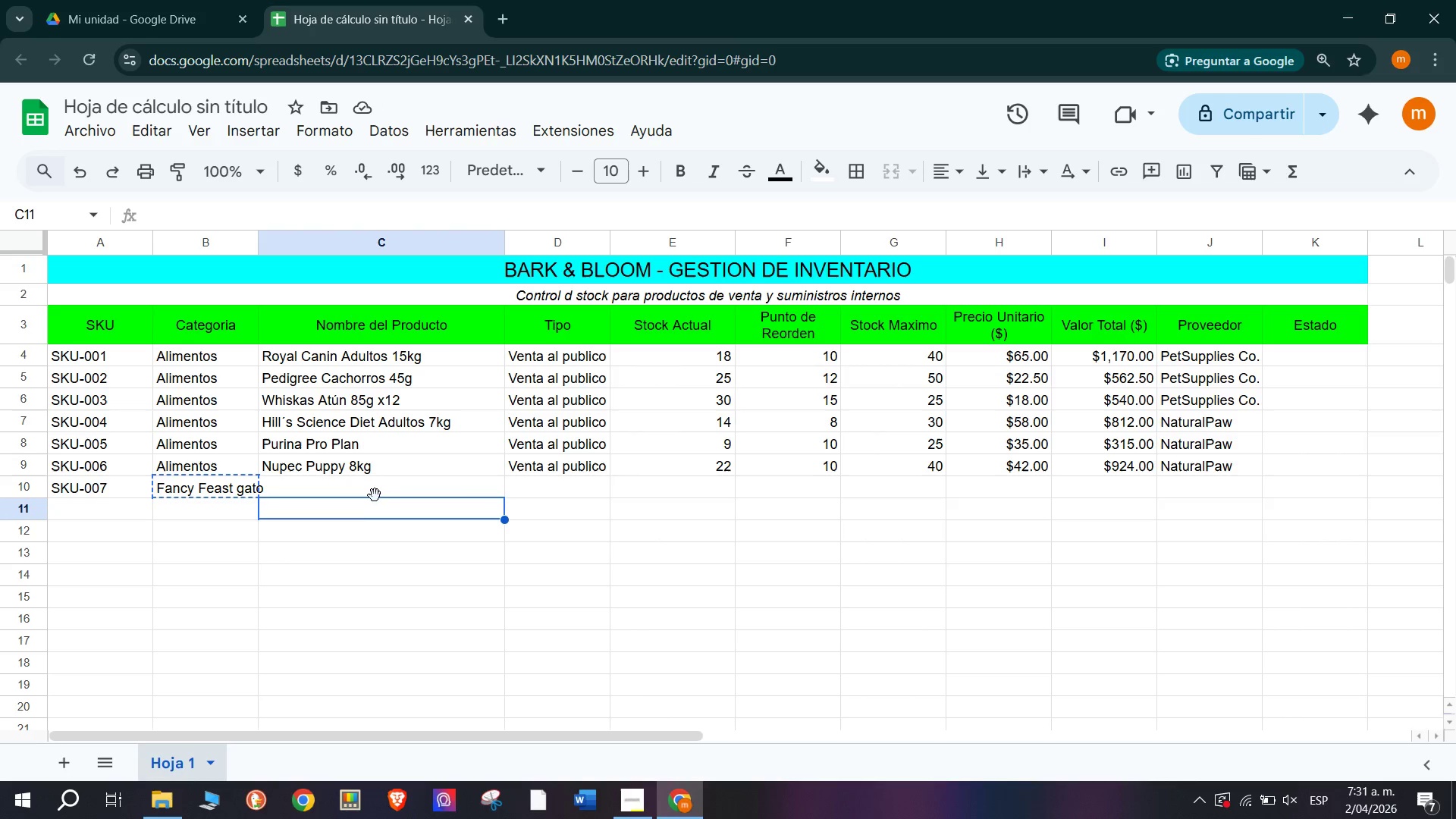 
key(Control+ControlLeft)
 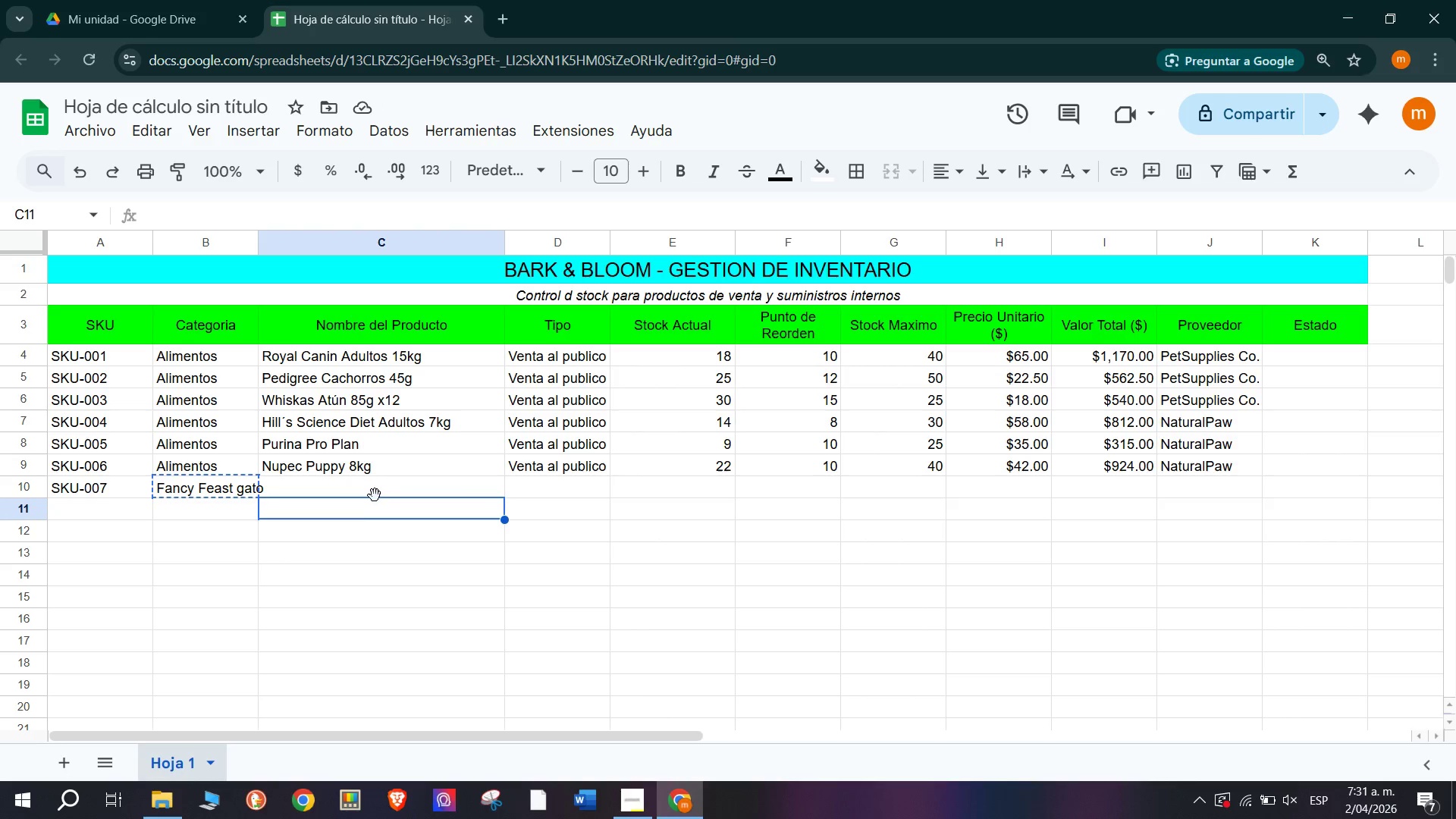 
key(Control+V)
 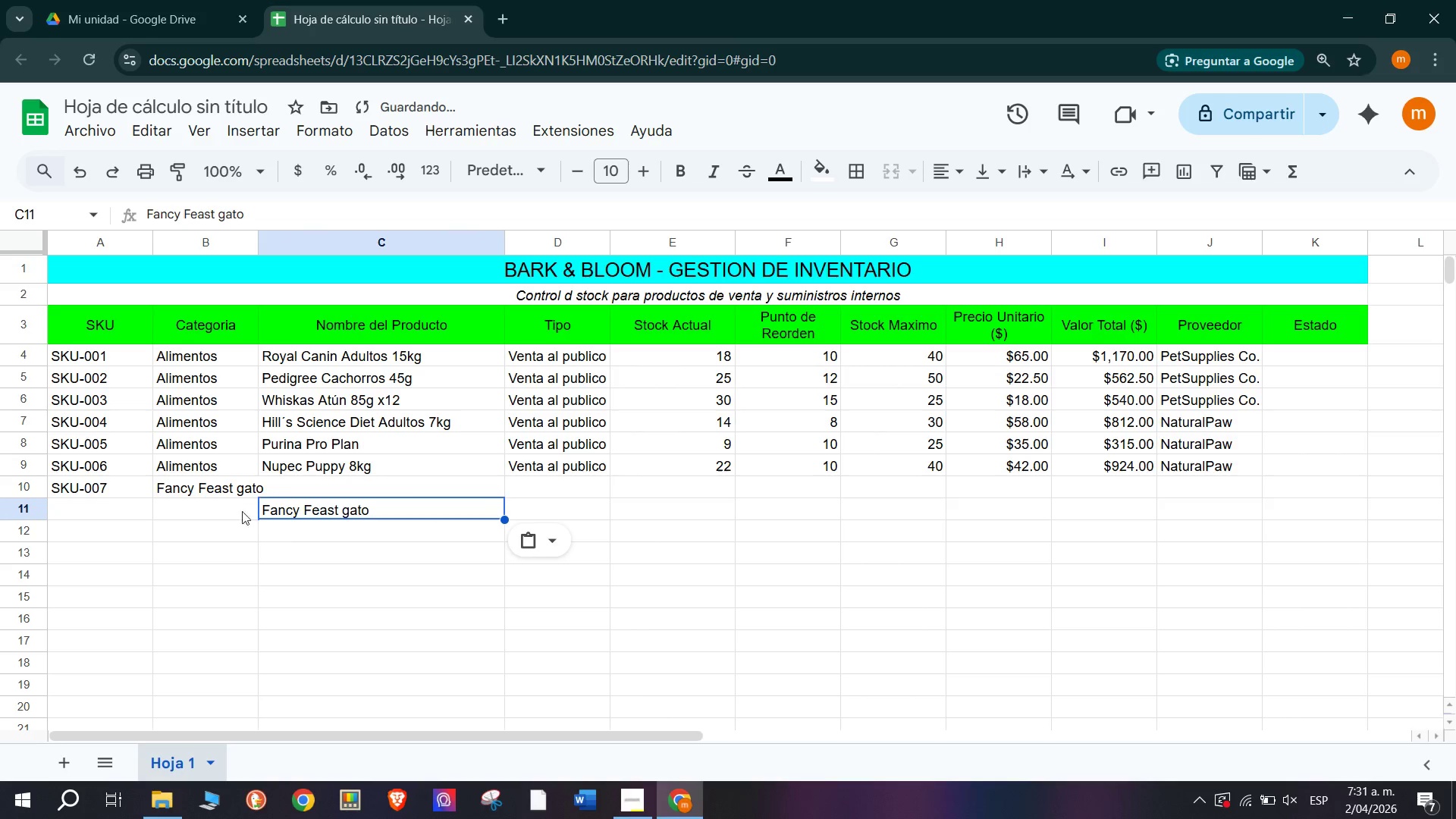 
key(Control+Z)
 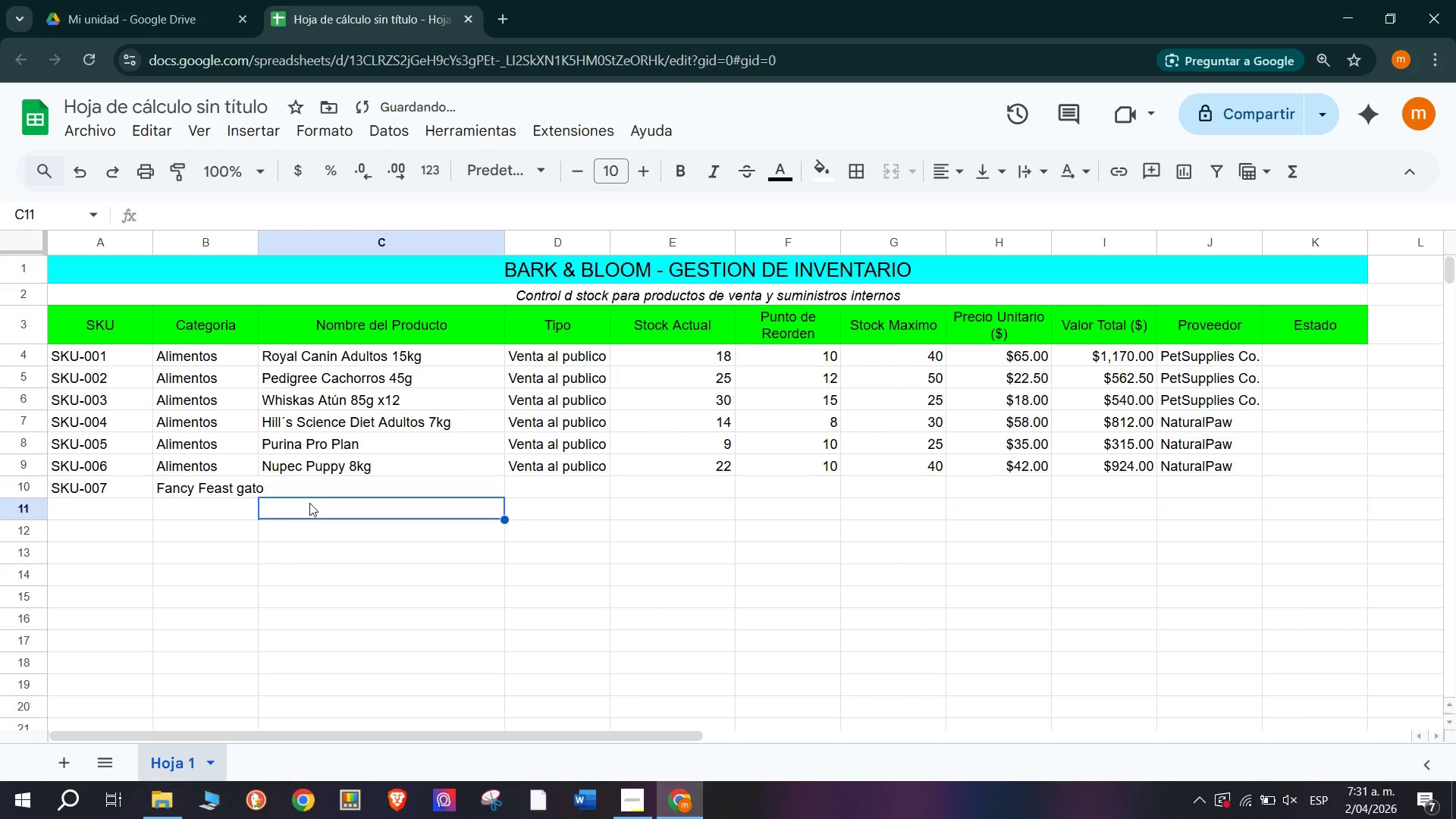 
left_click([316, 493])
 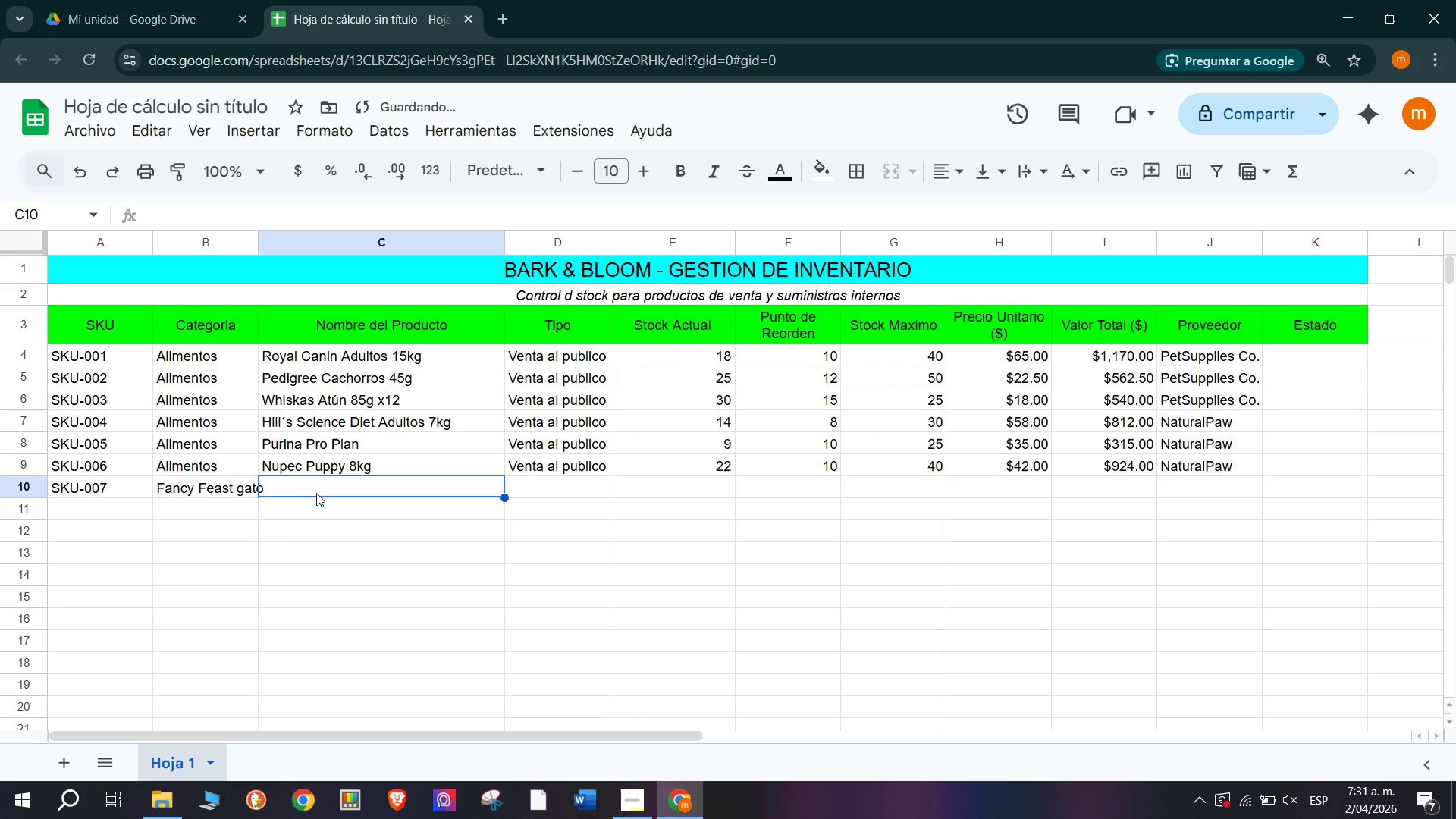 
key(Control+V)
 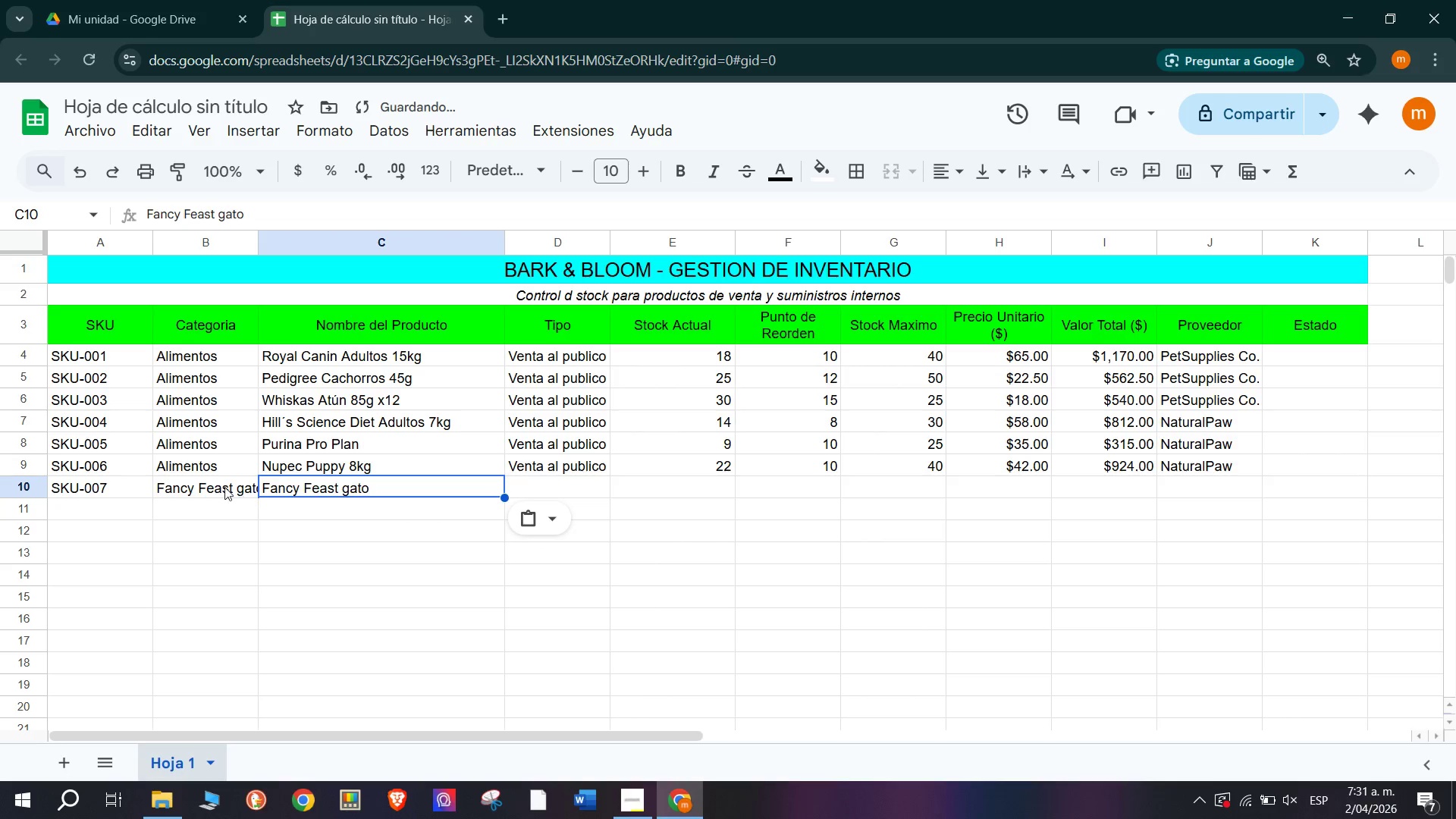 
left_click([210, 482])
 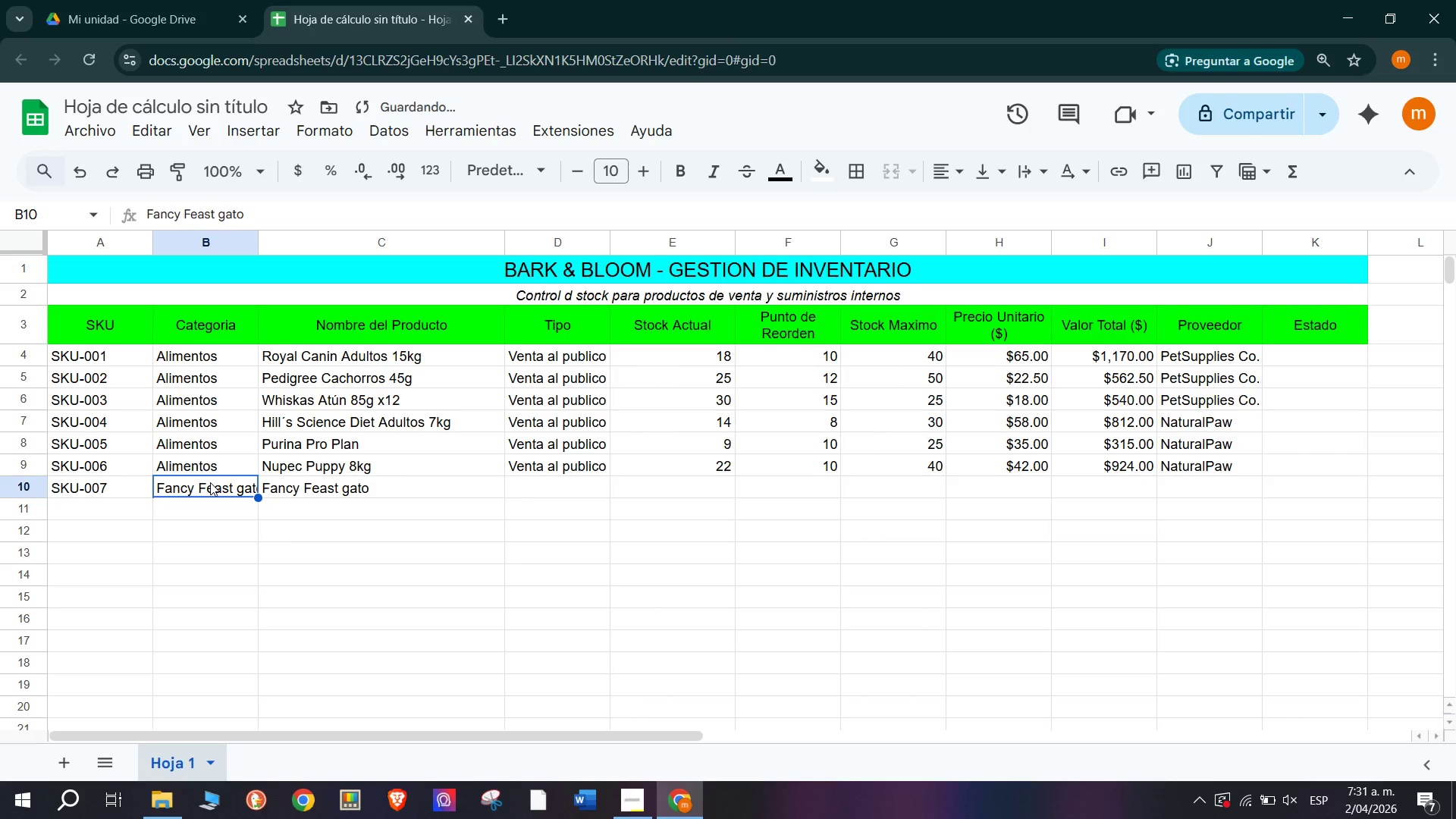 
key(Backspace)
 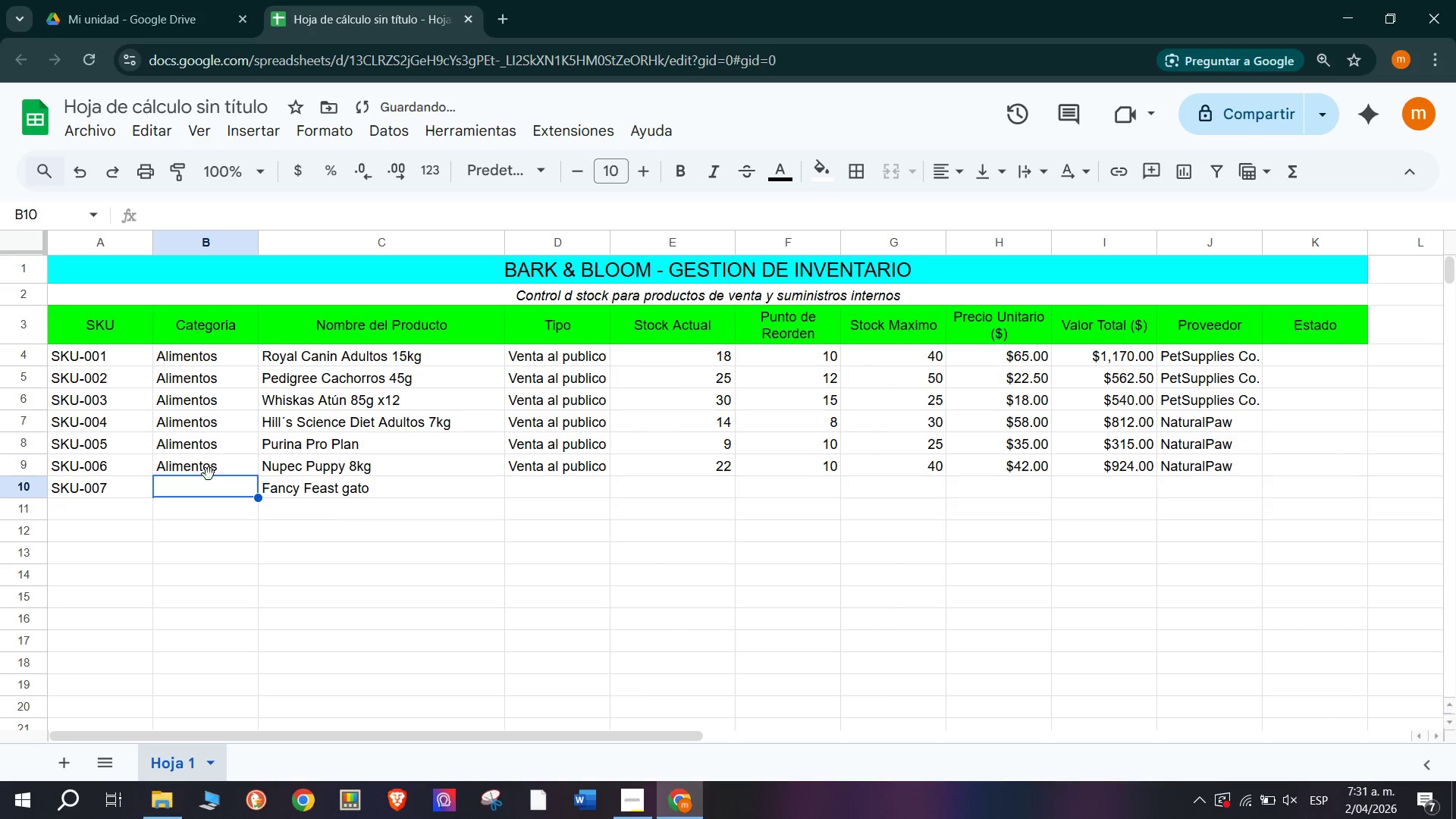 
left_click([209, 472])
 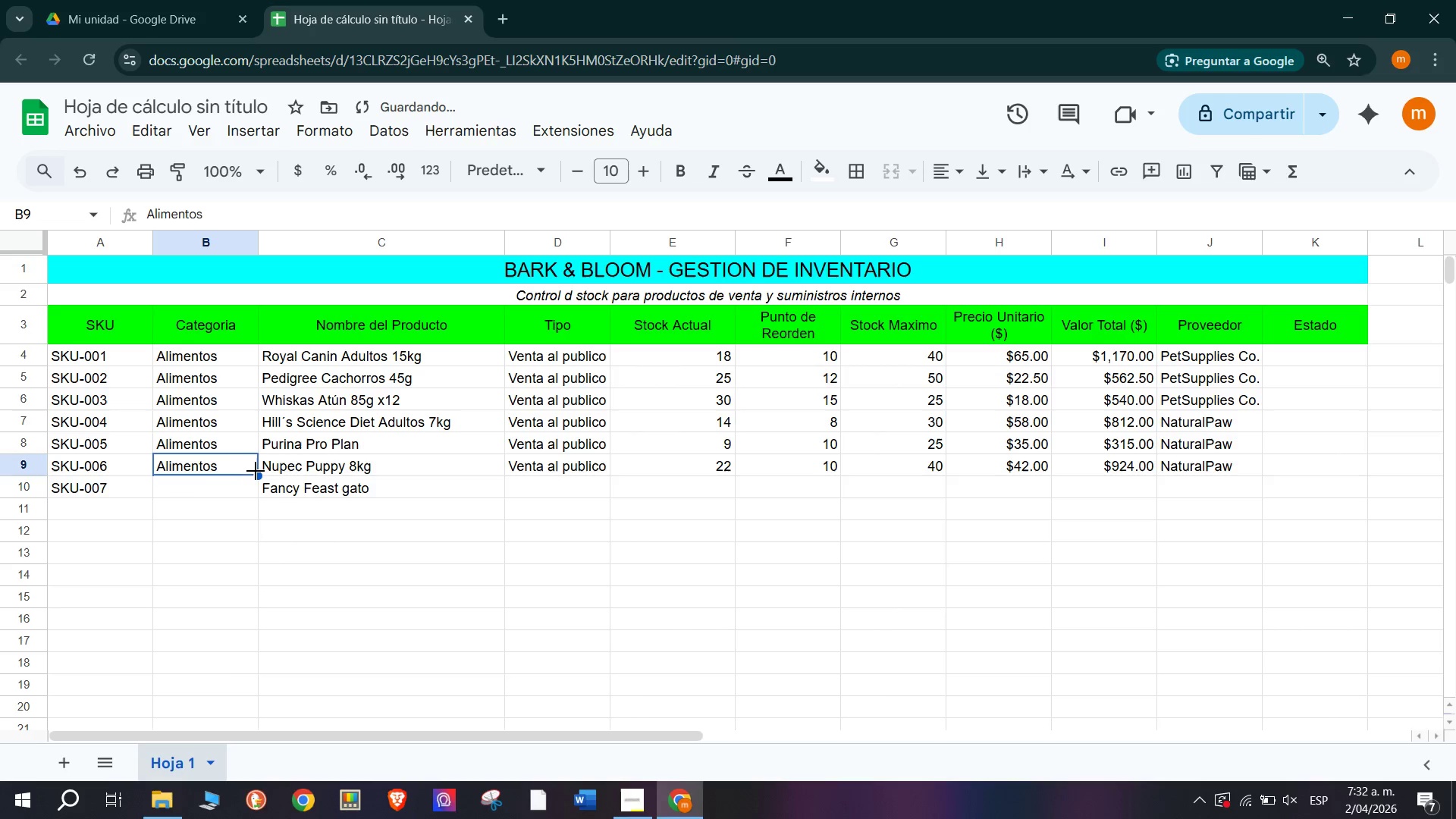 
left_click_drag(start_coordinate=[257, 472], to_coordinate=[257, 481])
 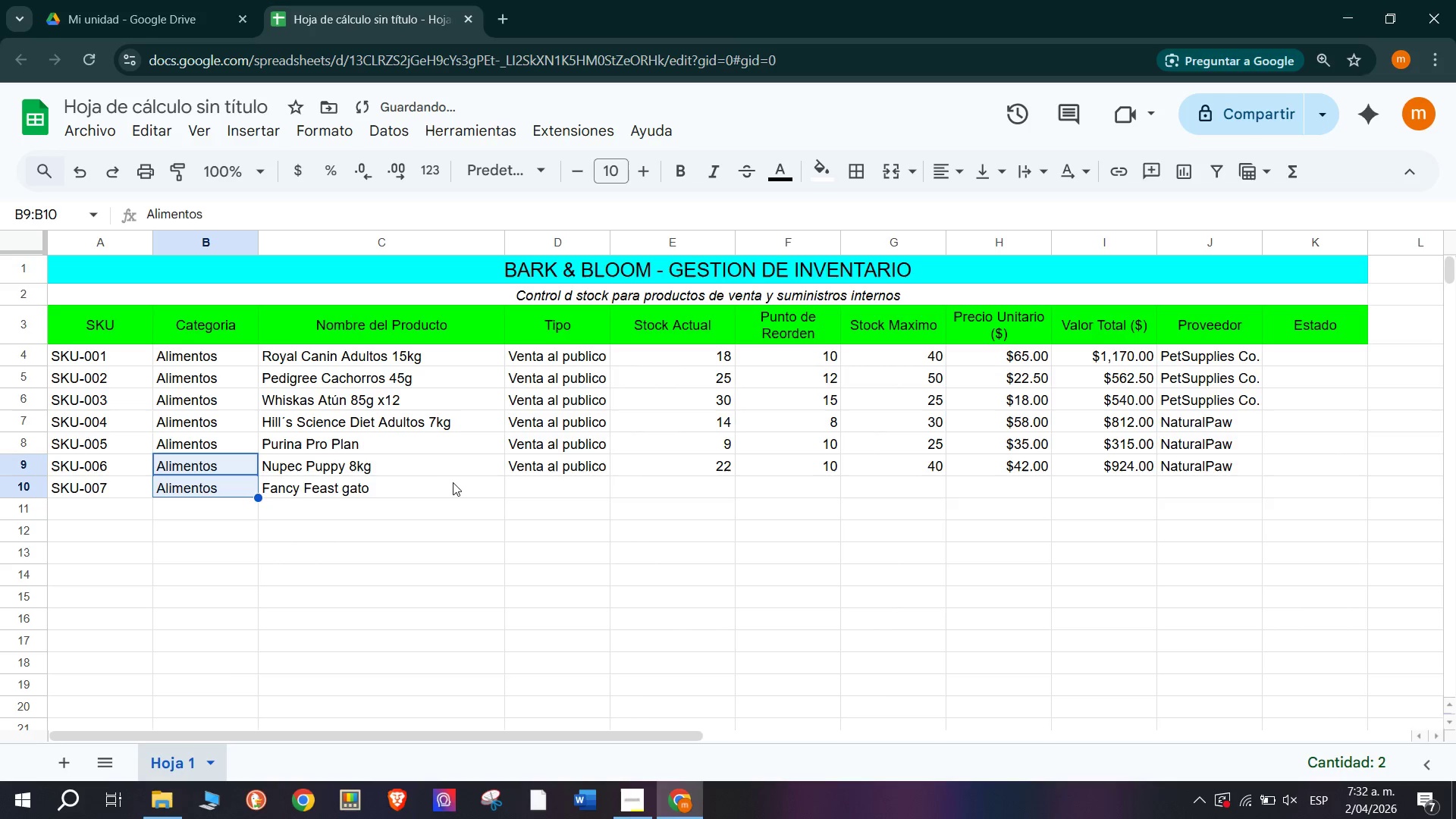 
left_click([456, 482])
 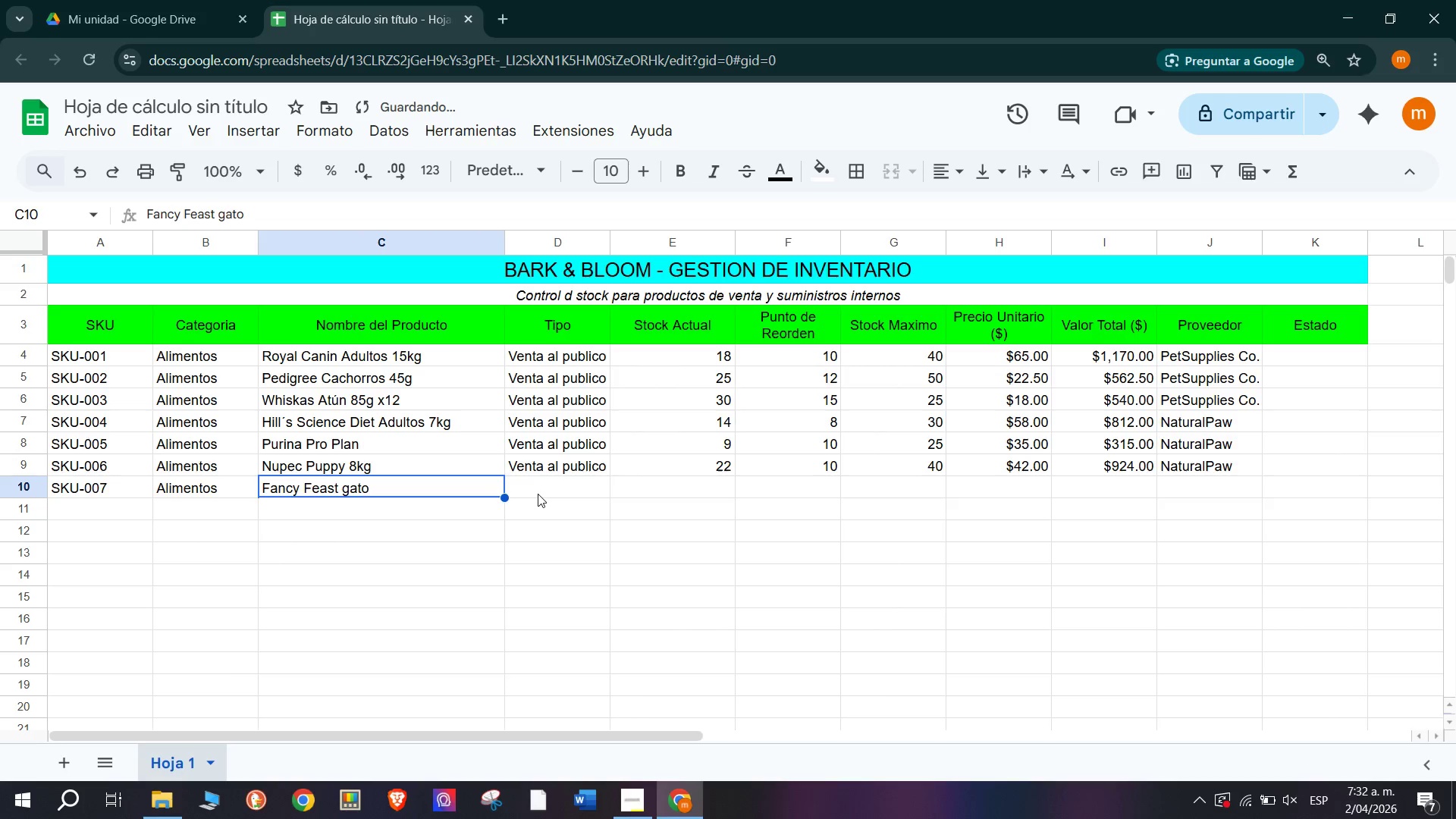 
left_click([541, 485])
 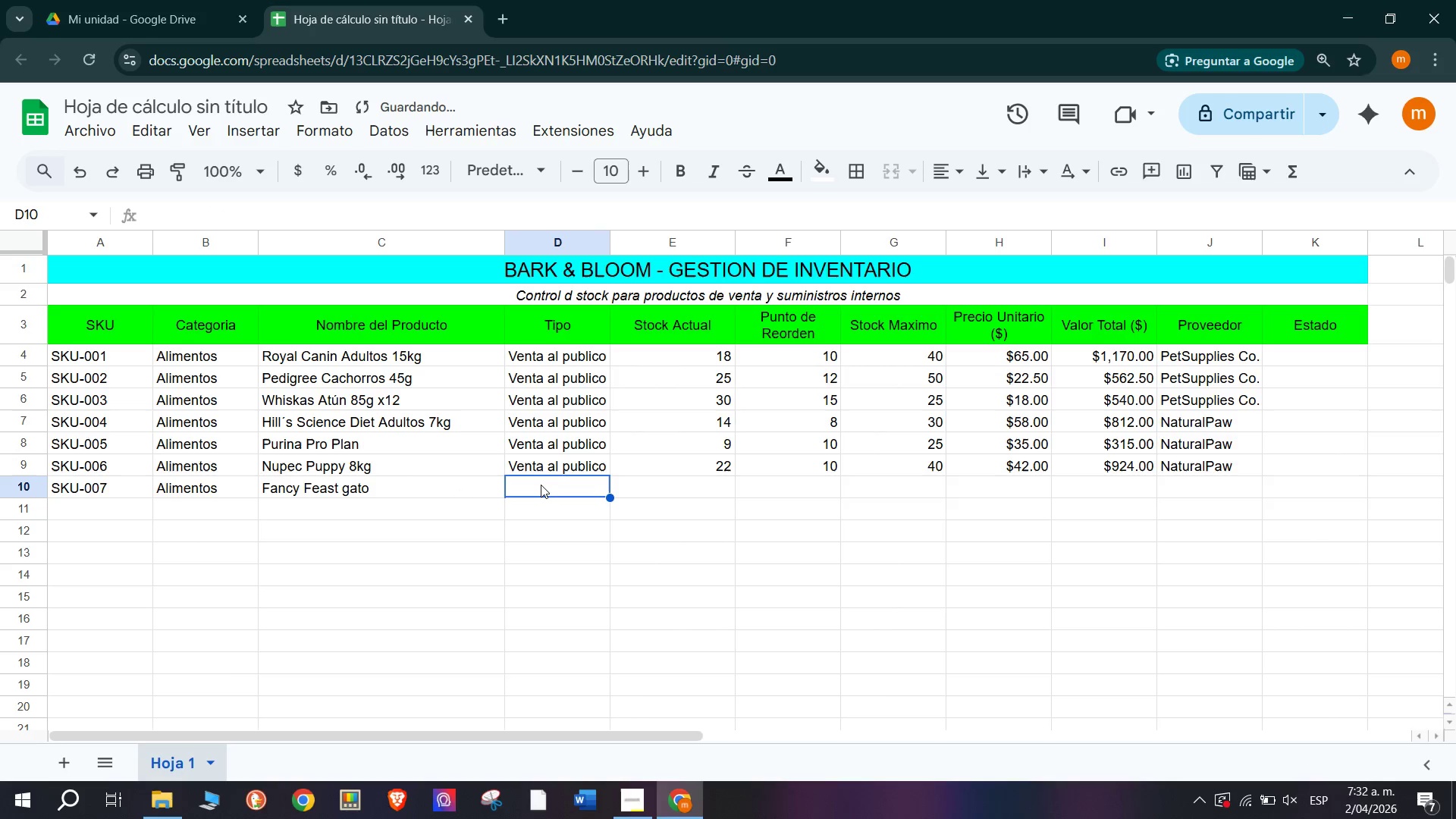 
key(CapsLock)
 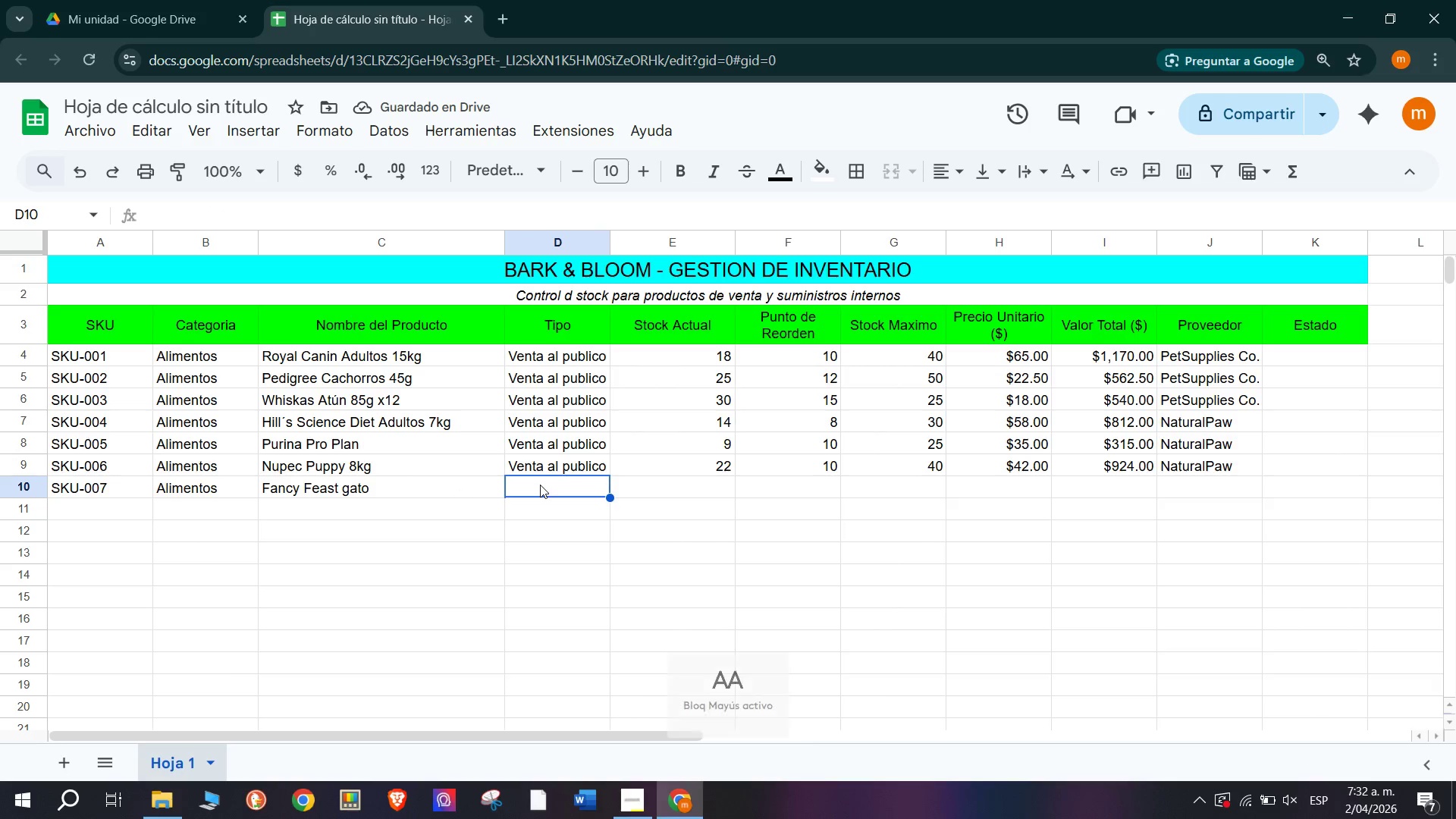 
key(V)
 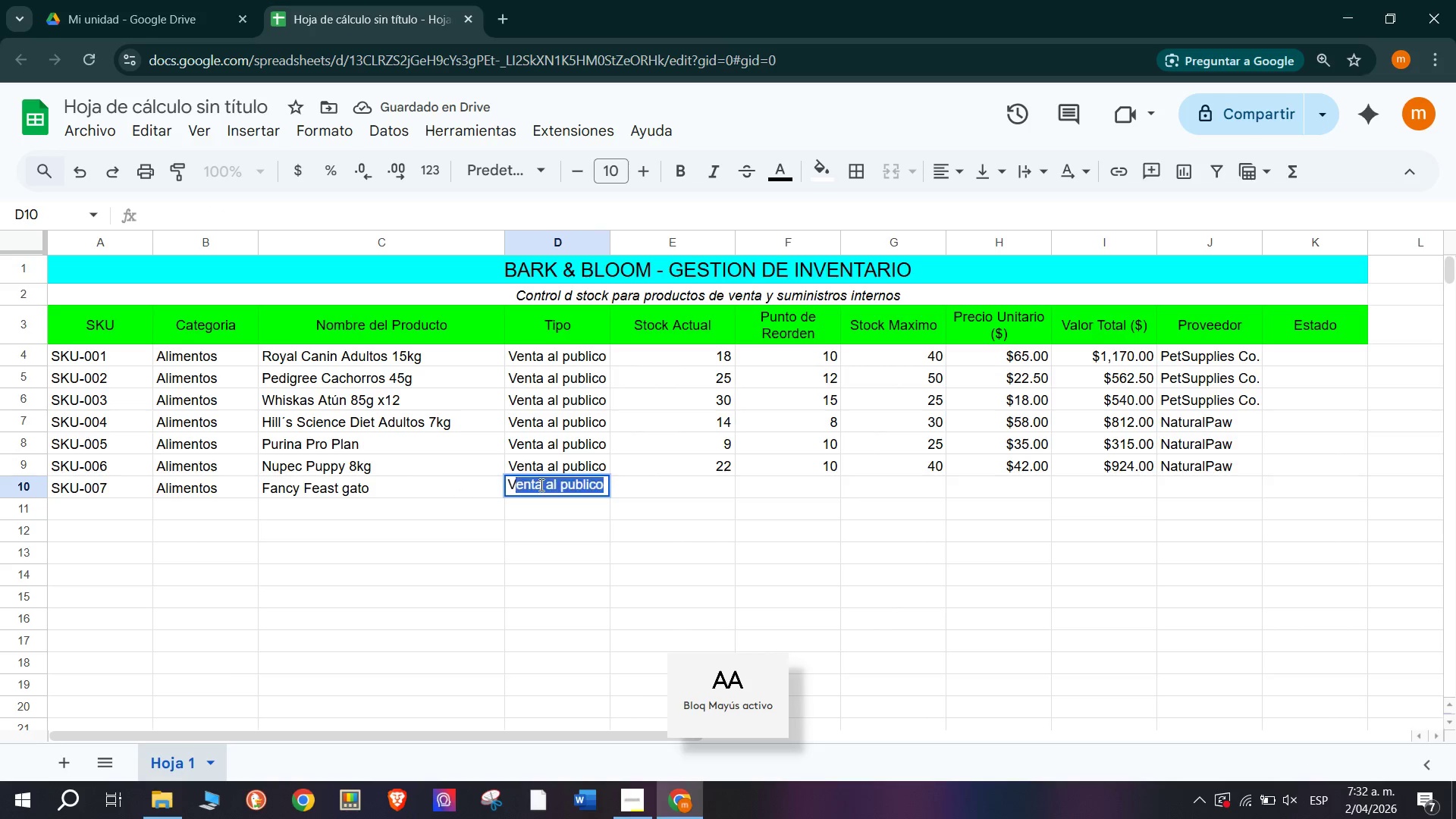 
key(CapsLock)
 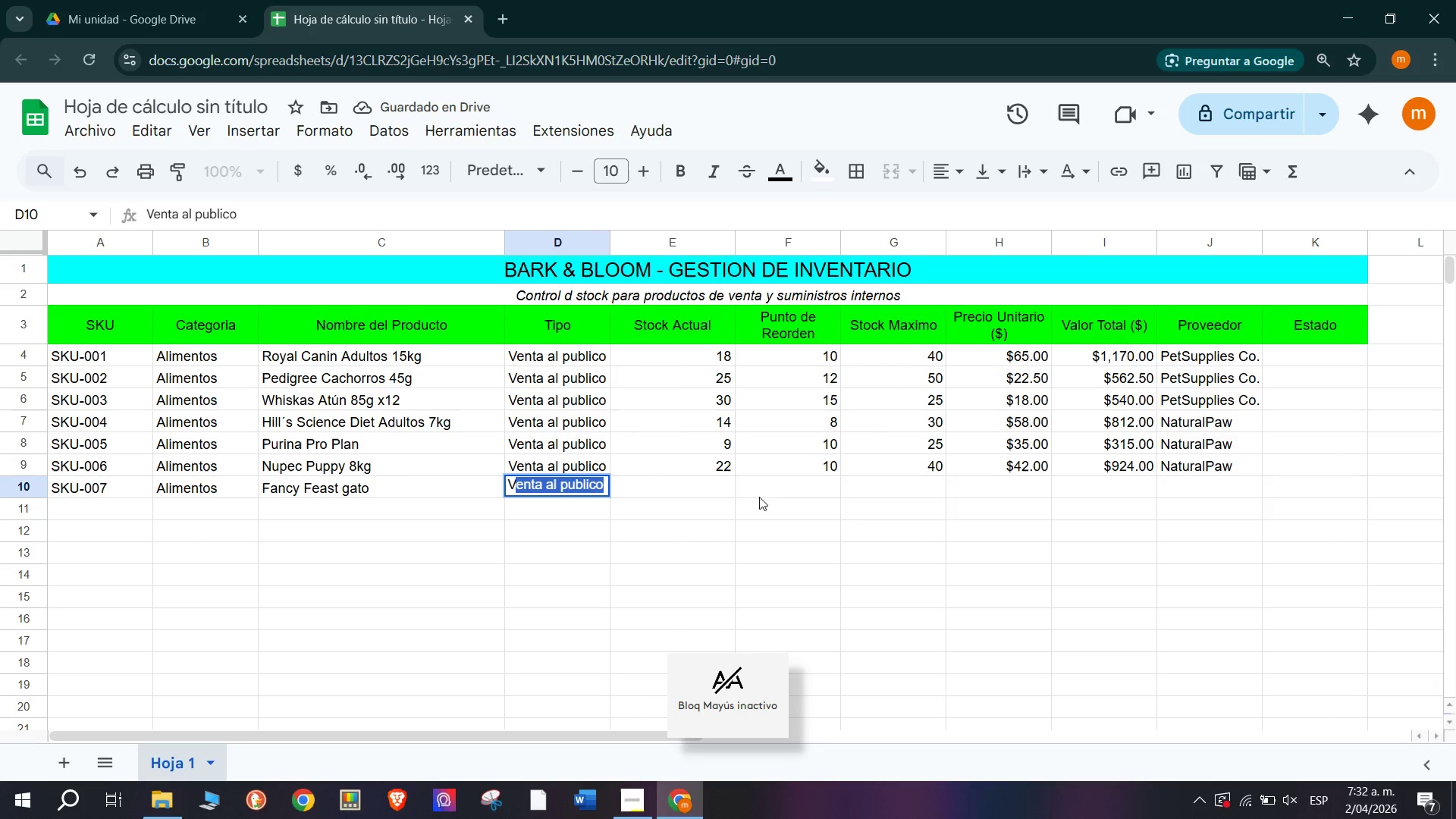 
left_click([664, 481])
 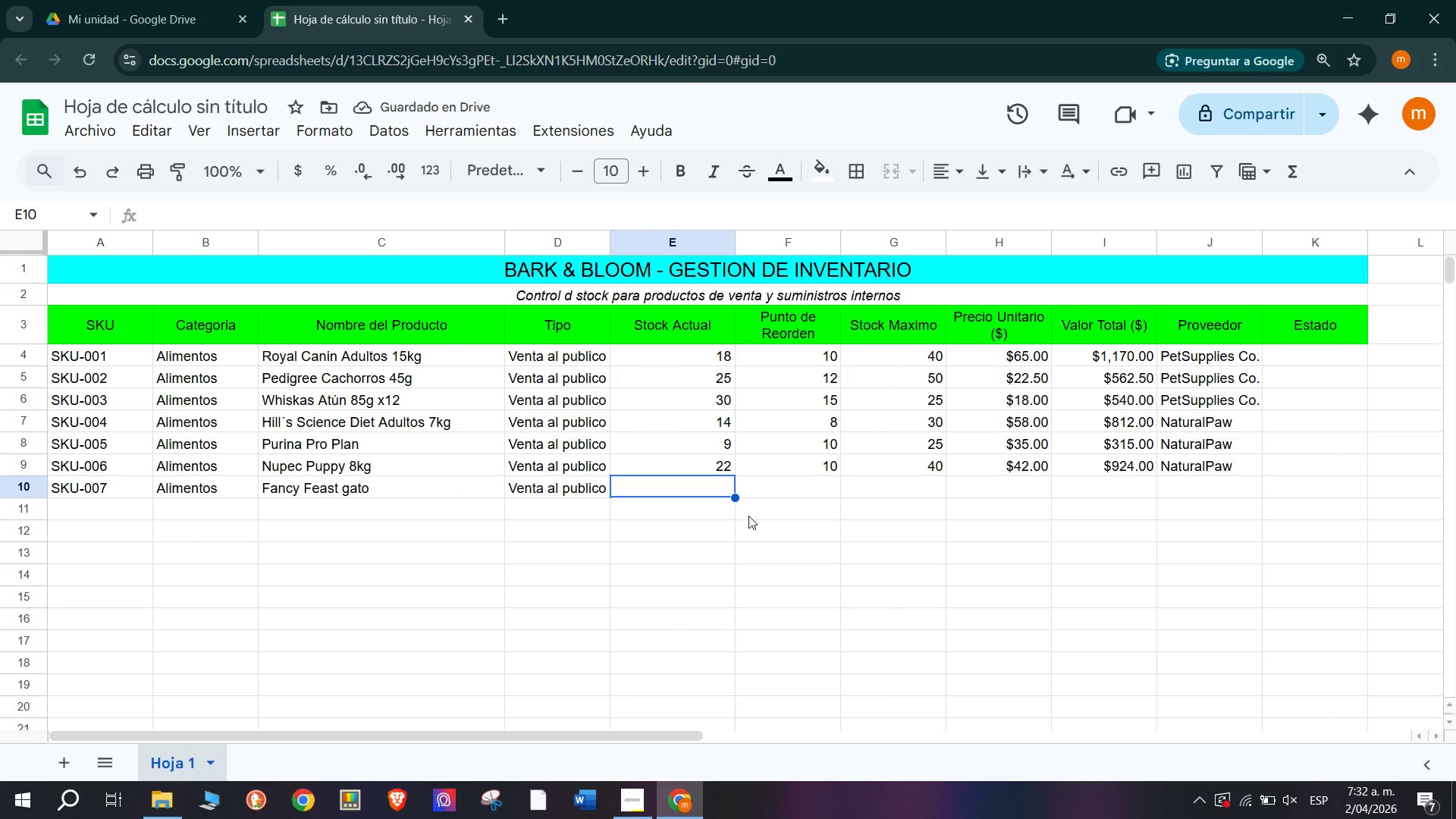 
type(16)
 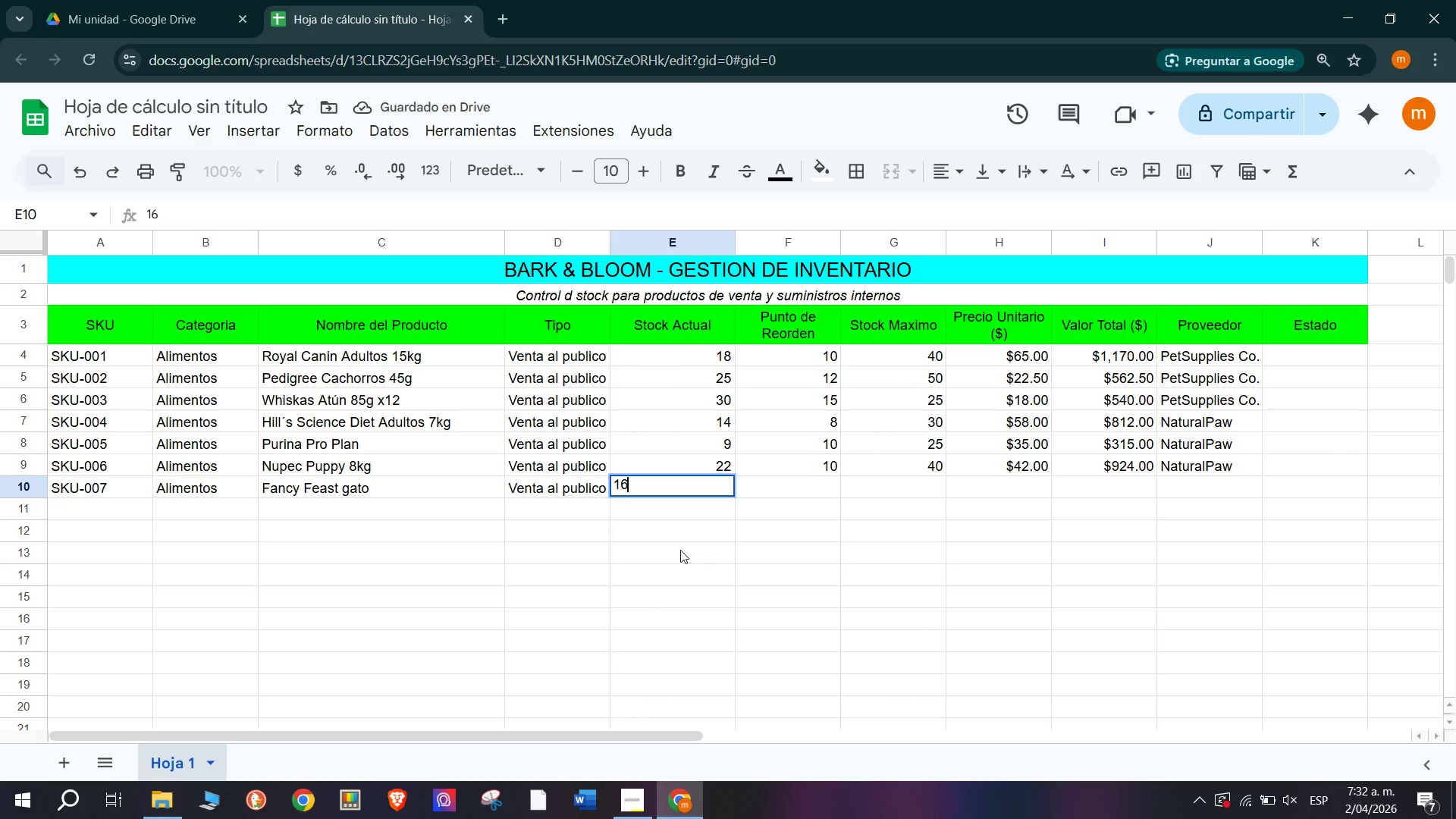 
left_click([796, 480])
 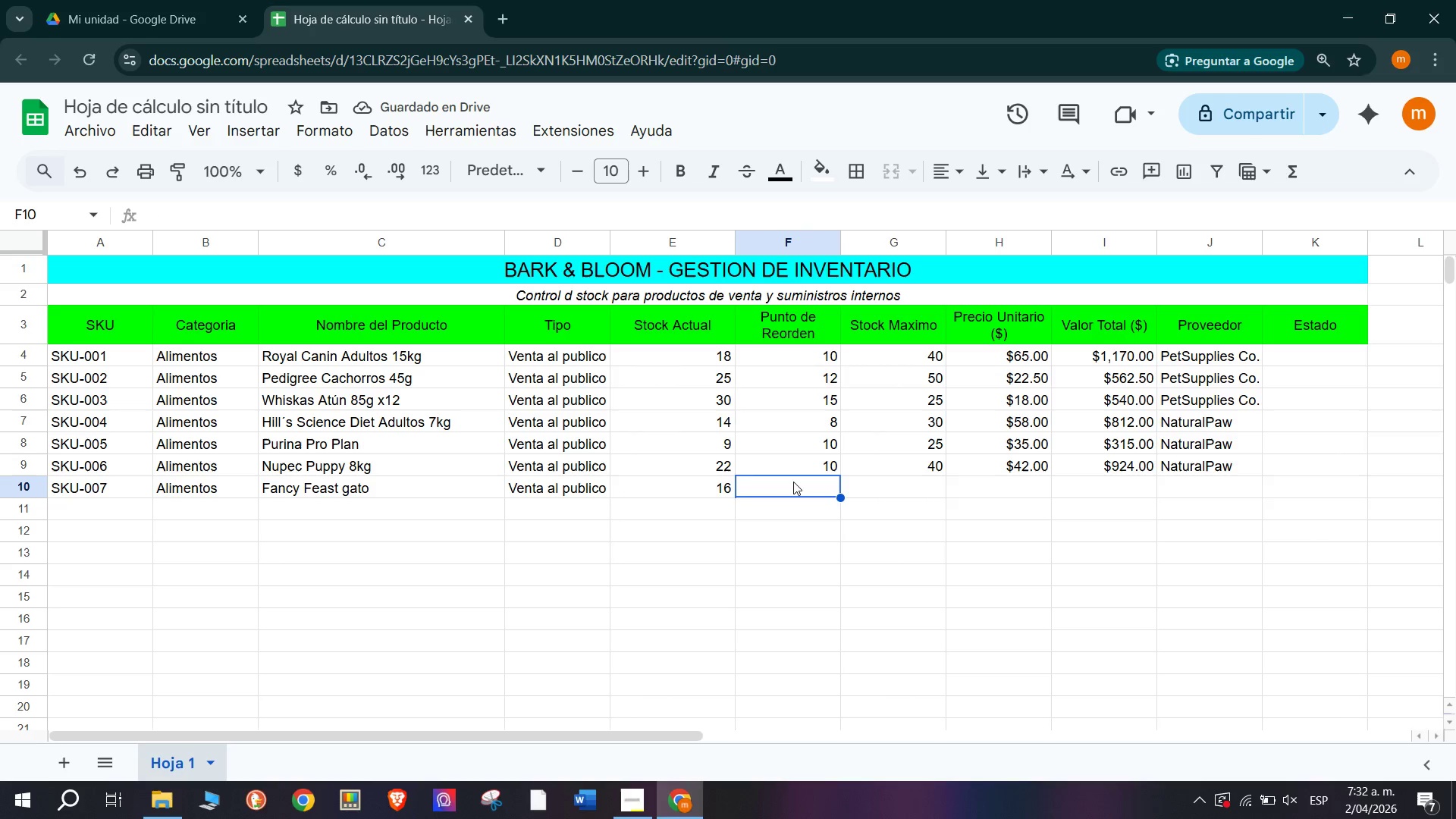 
wait(5.78)
 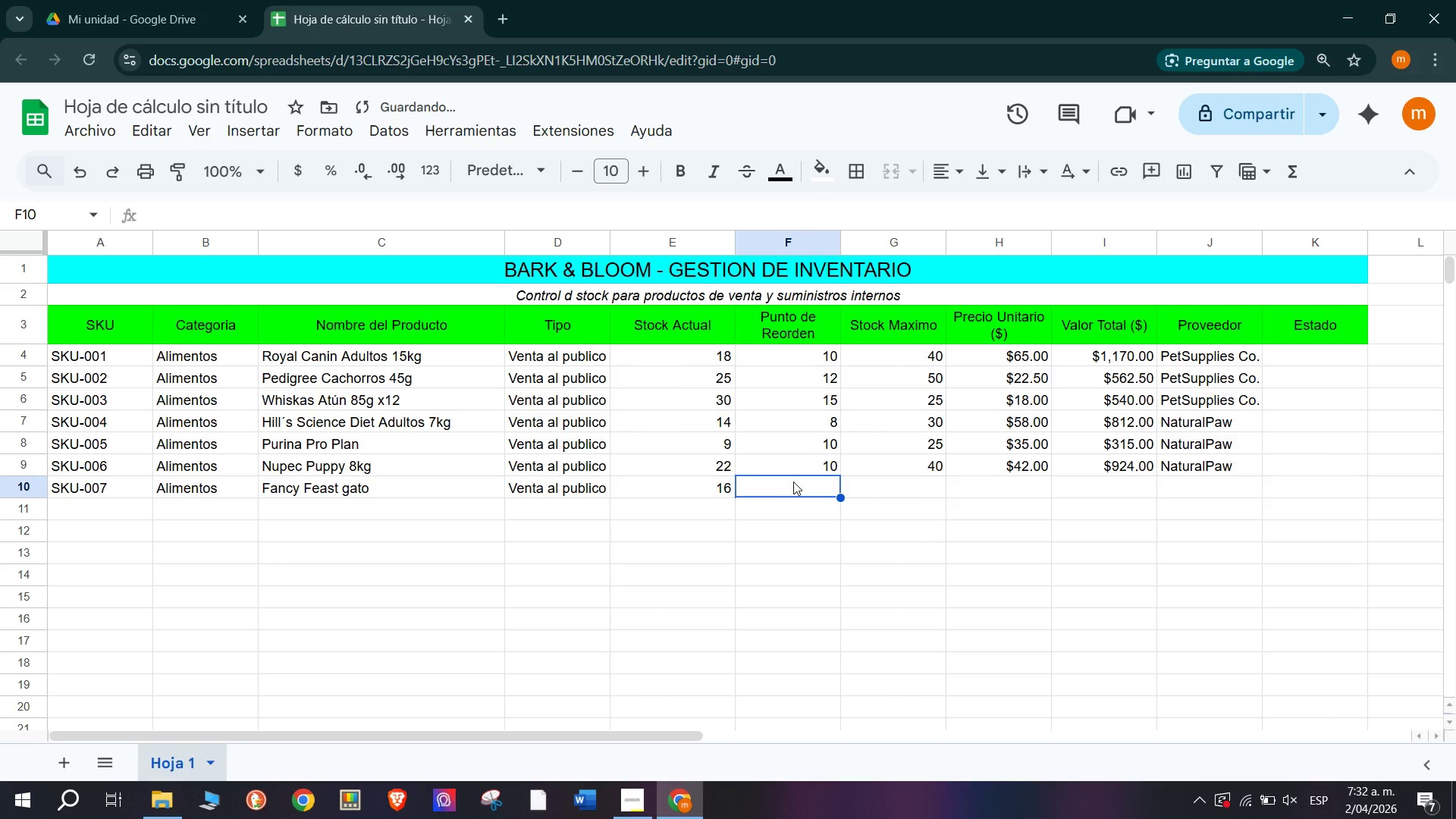 
type(20)
 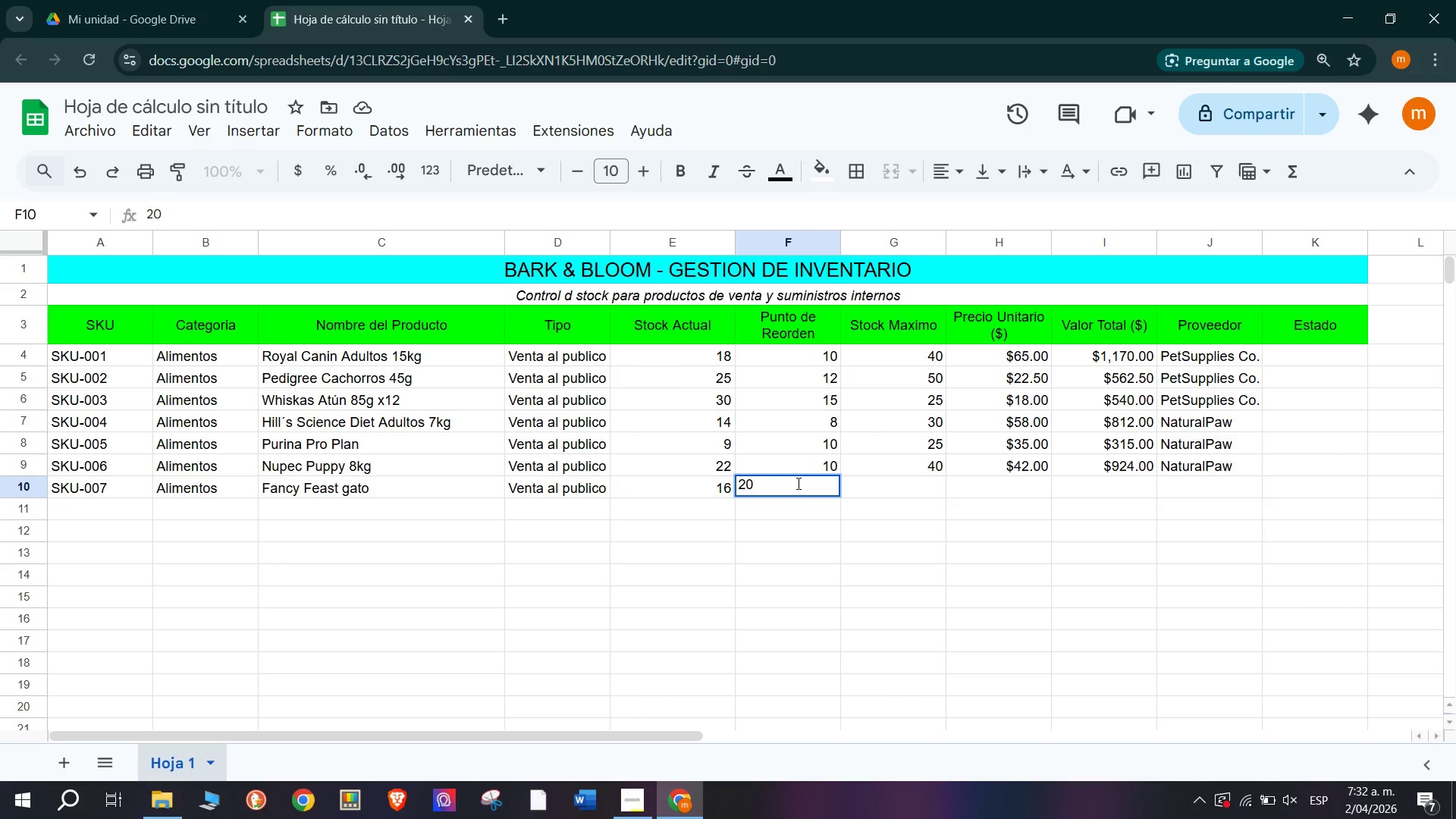 
left_click([872, 490])
 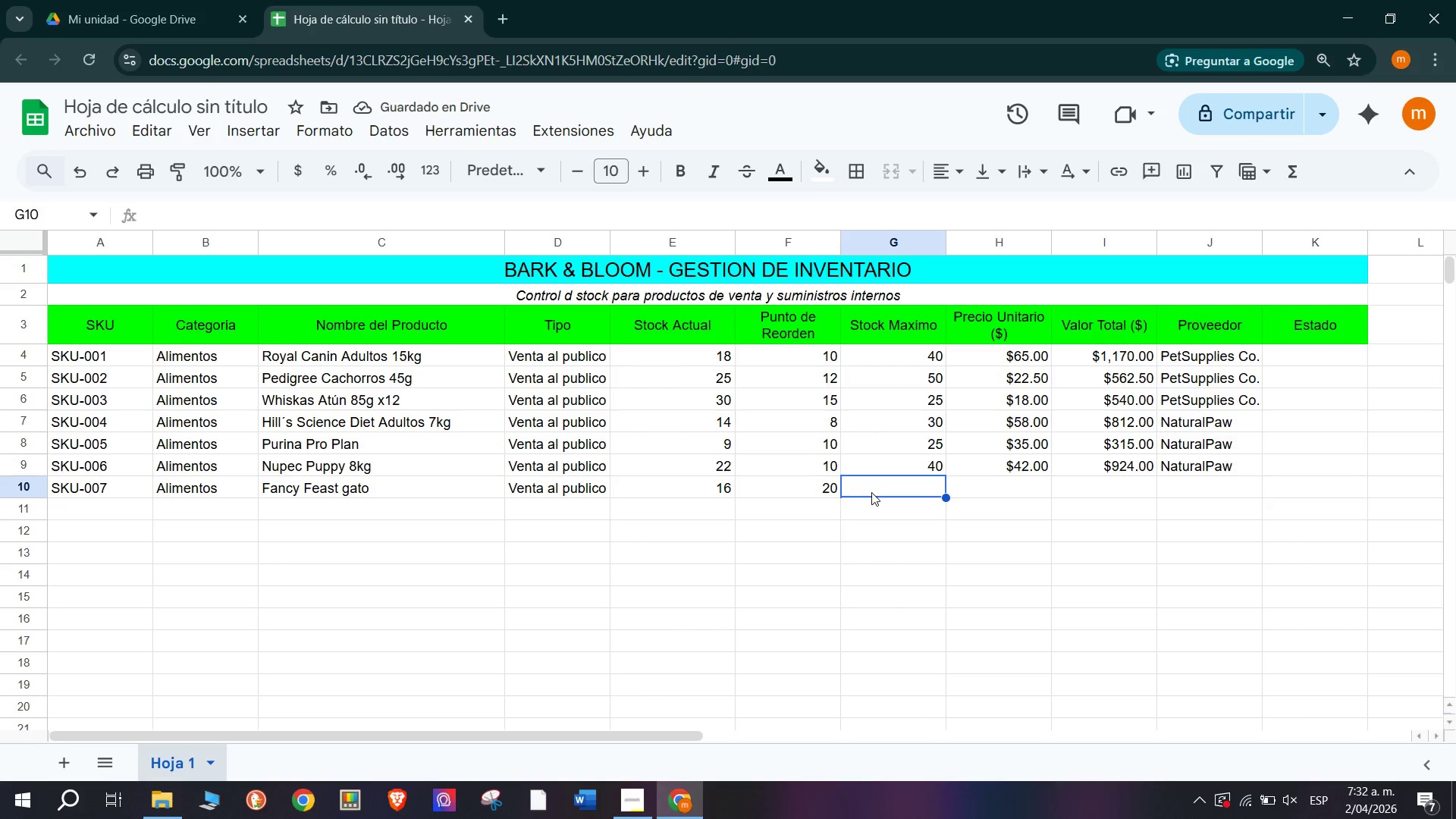 
type(35)
 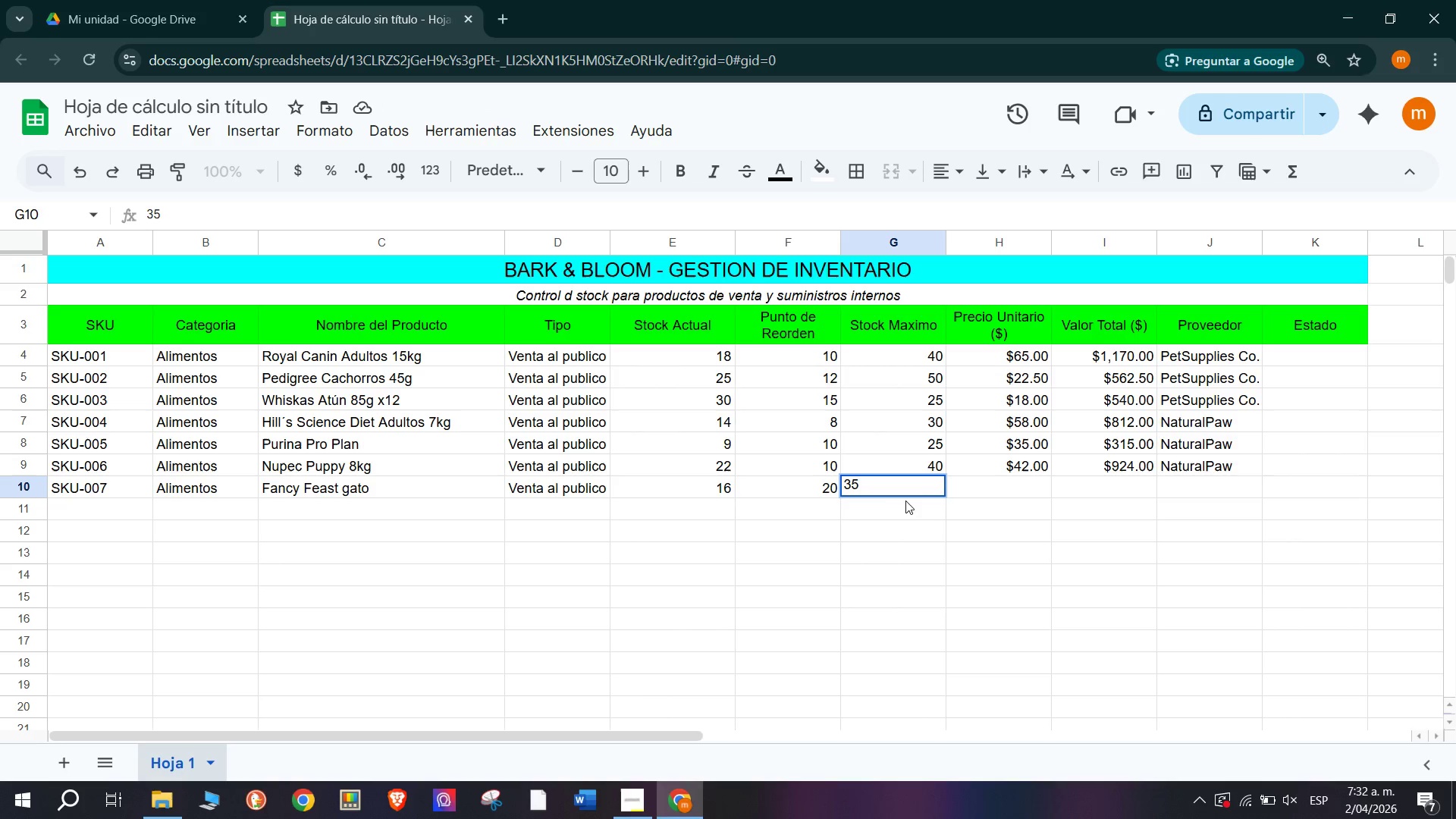 
left_click([1003, 489])
 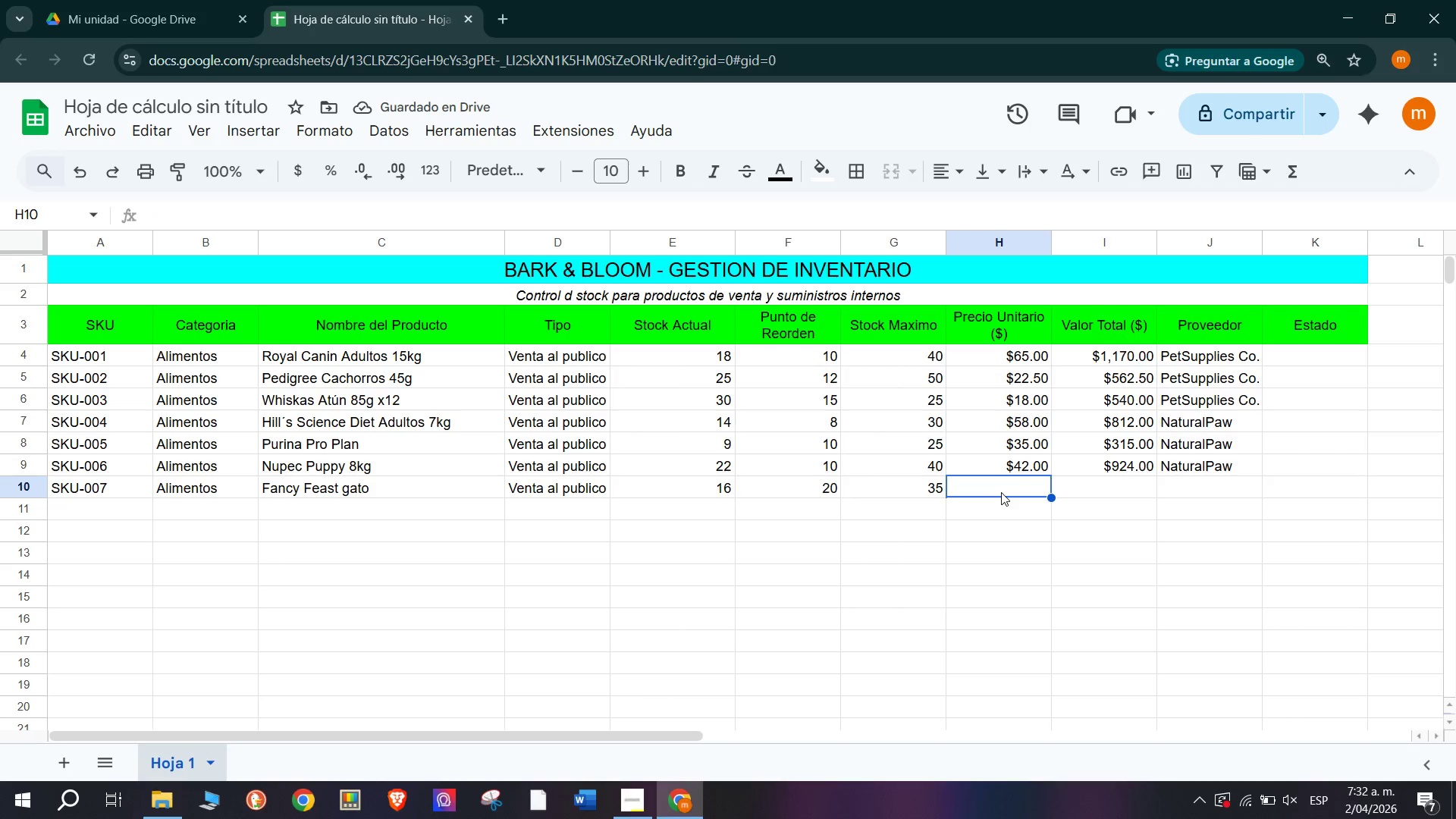 
wait(6.67)
 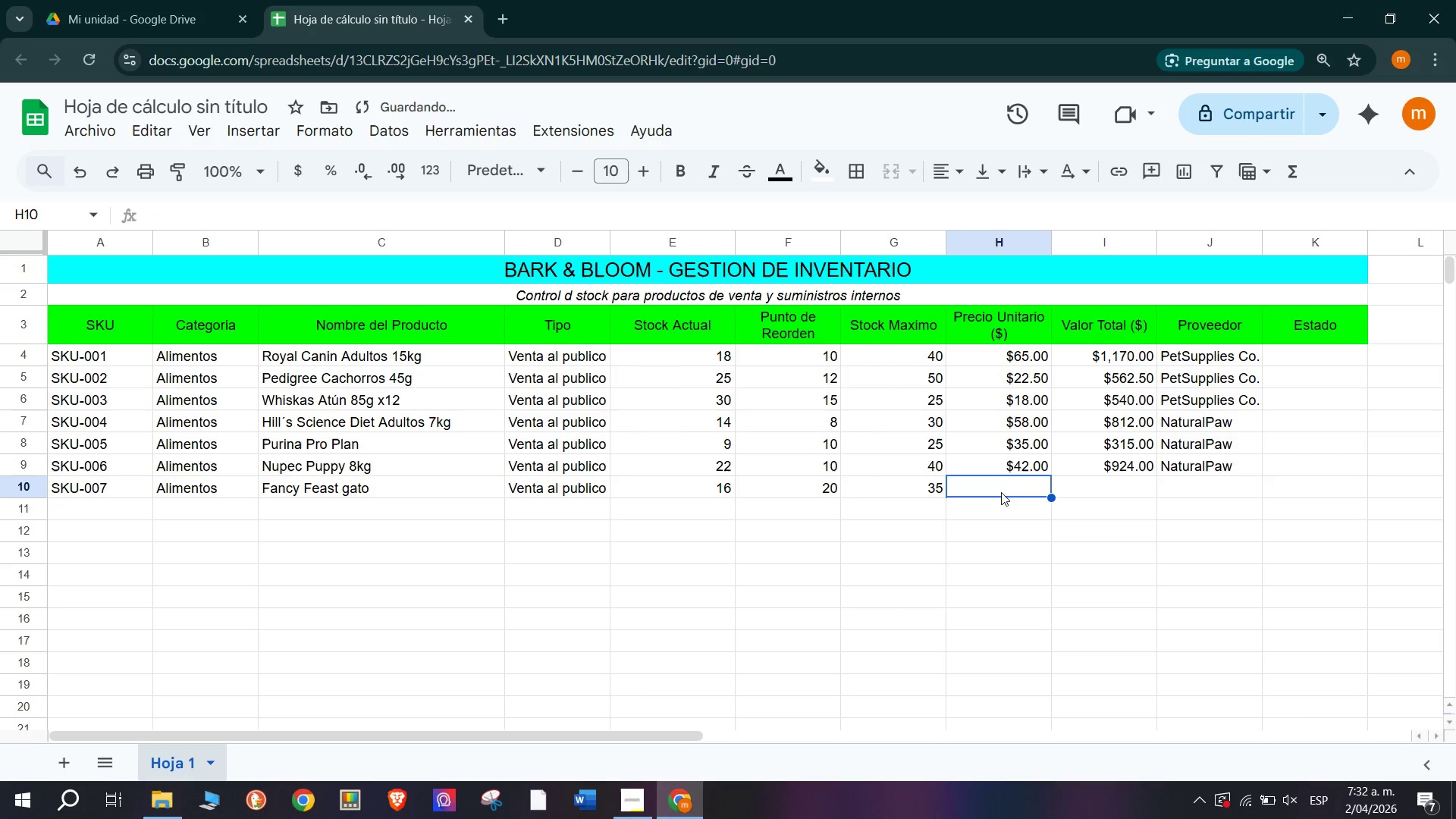 
type(28)
 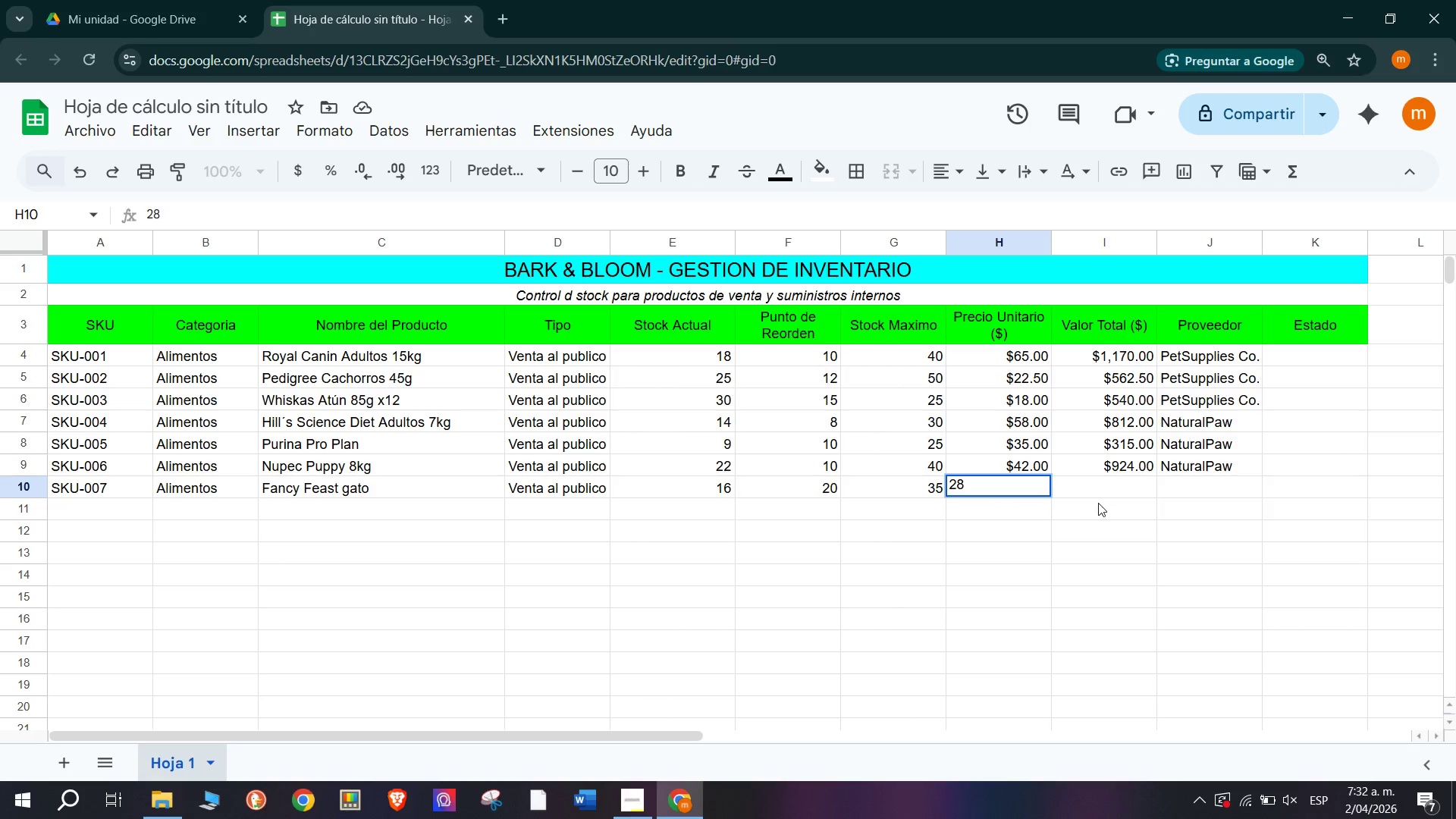 
left_click([1106, 499])
 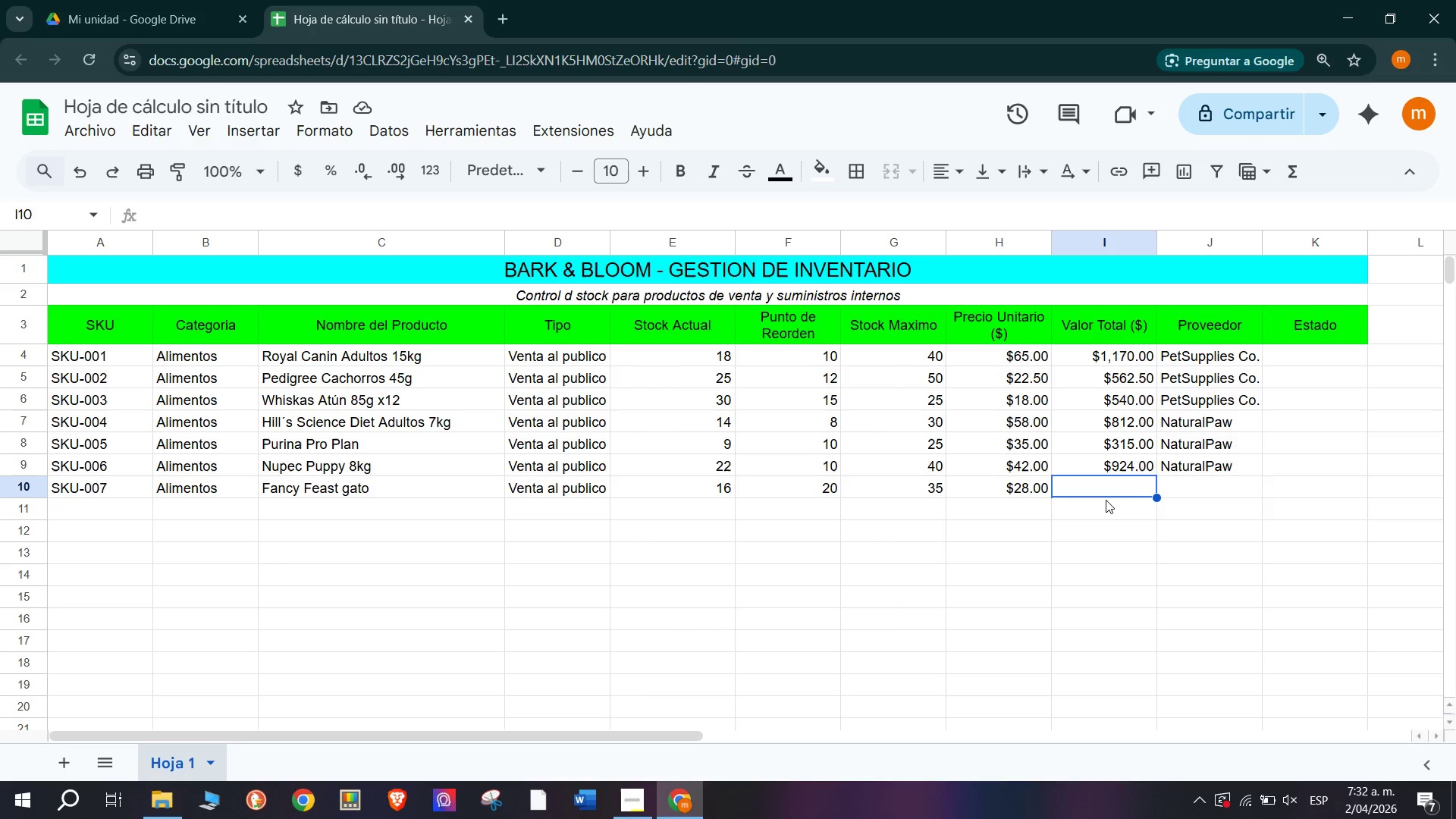 
wait(17.91)
 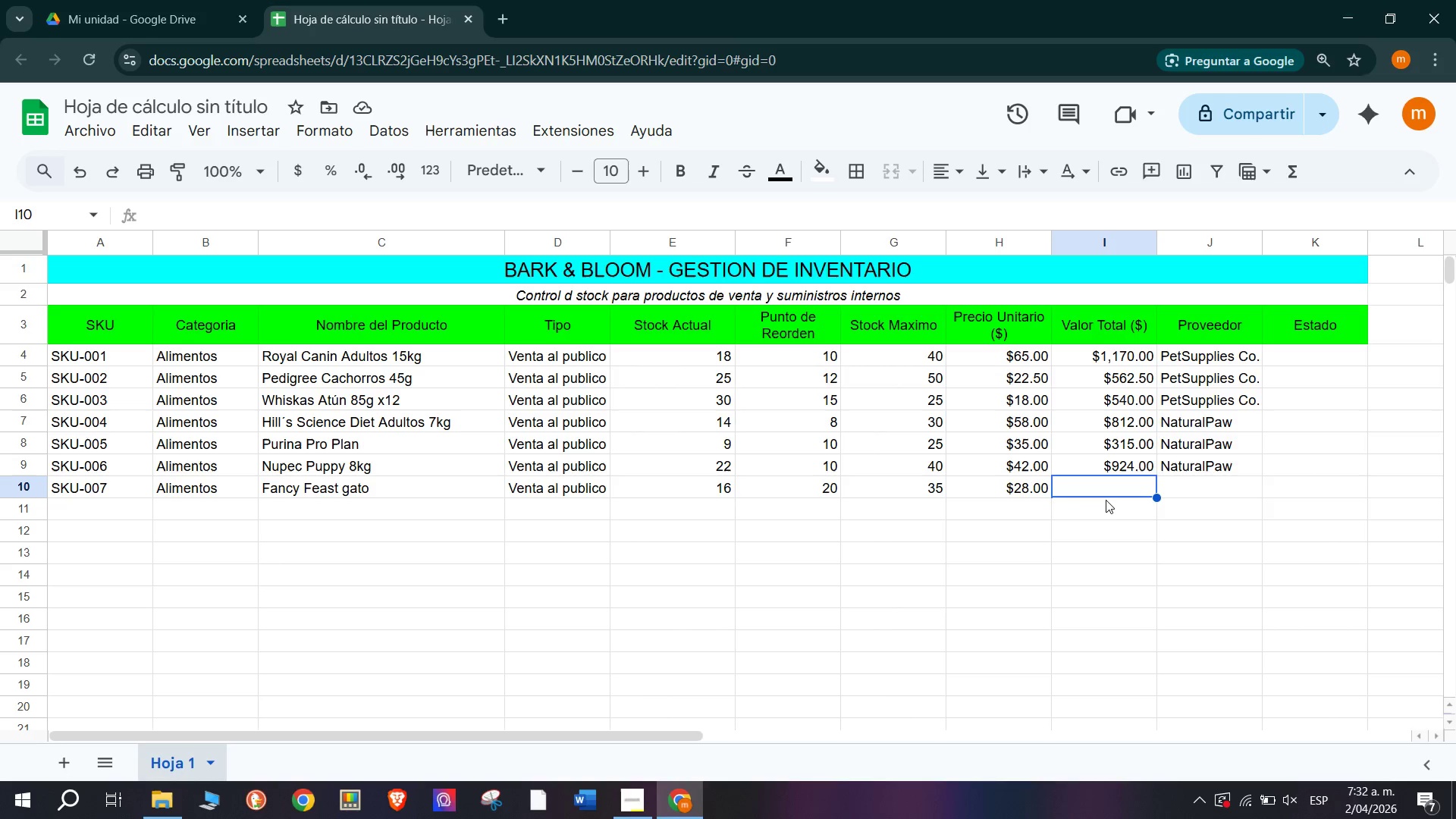 
left_click([1131, 465])
 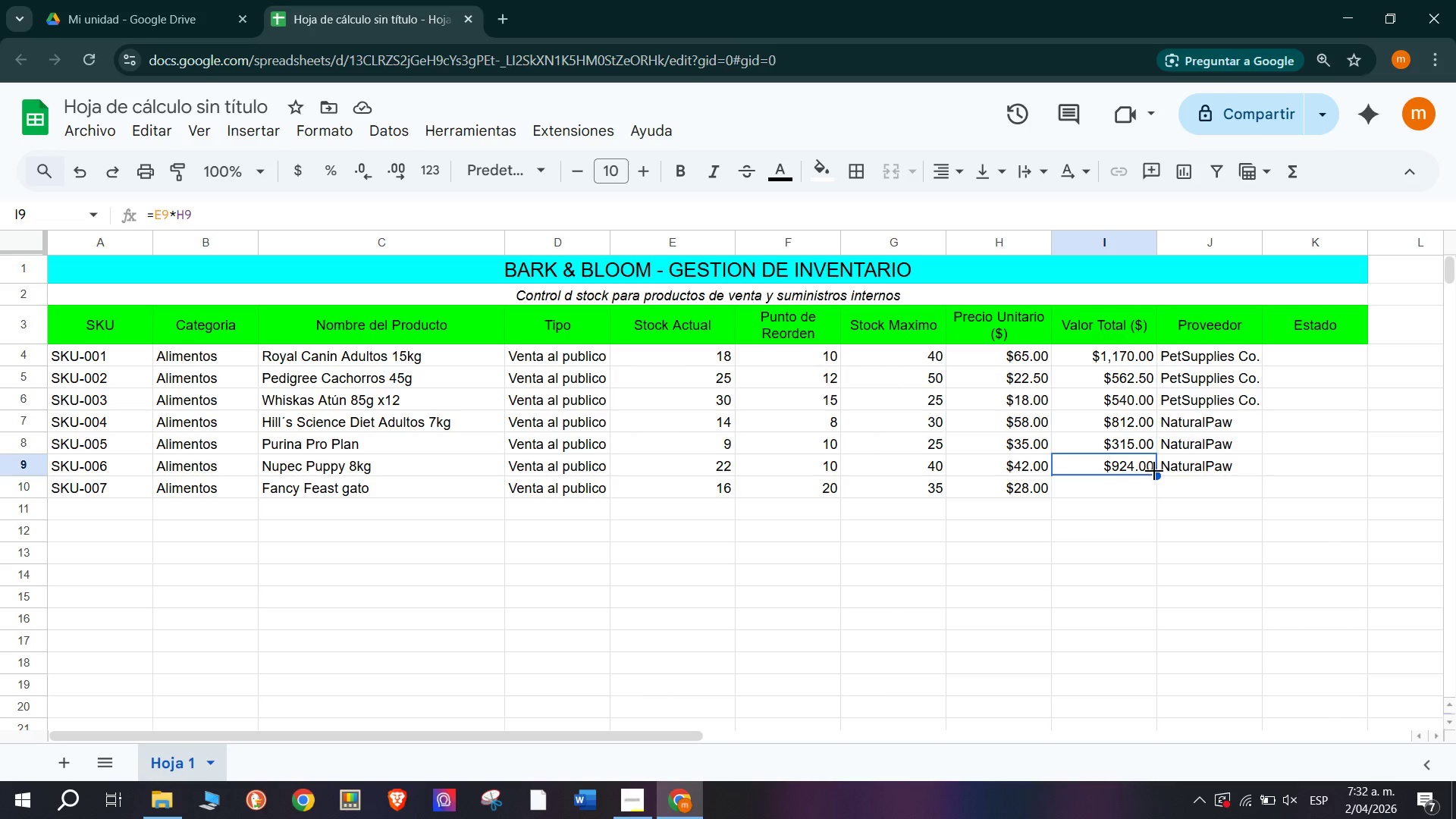 
left_click_drag(start_coordinate=[1157, 473], to_coordinate=[1153, 491])
 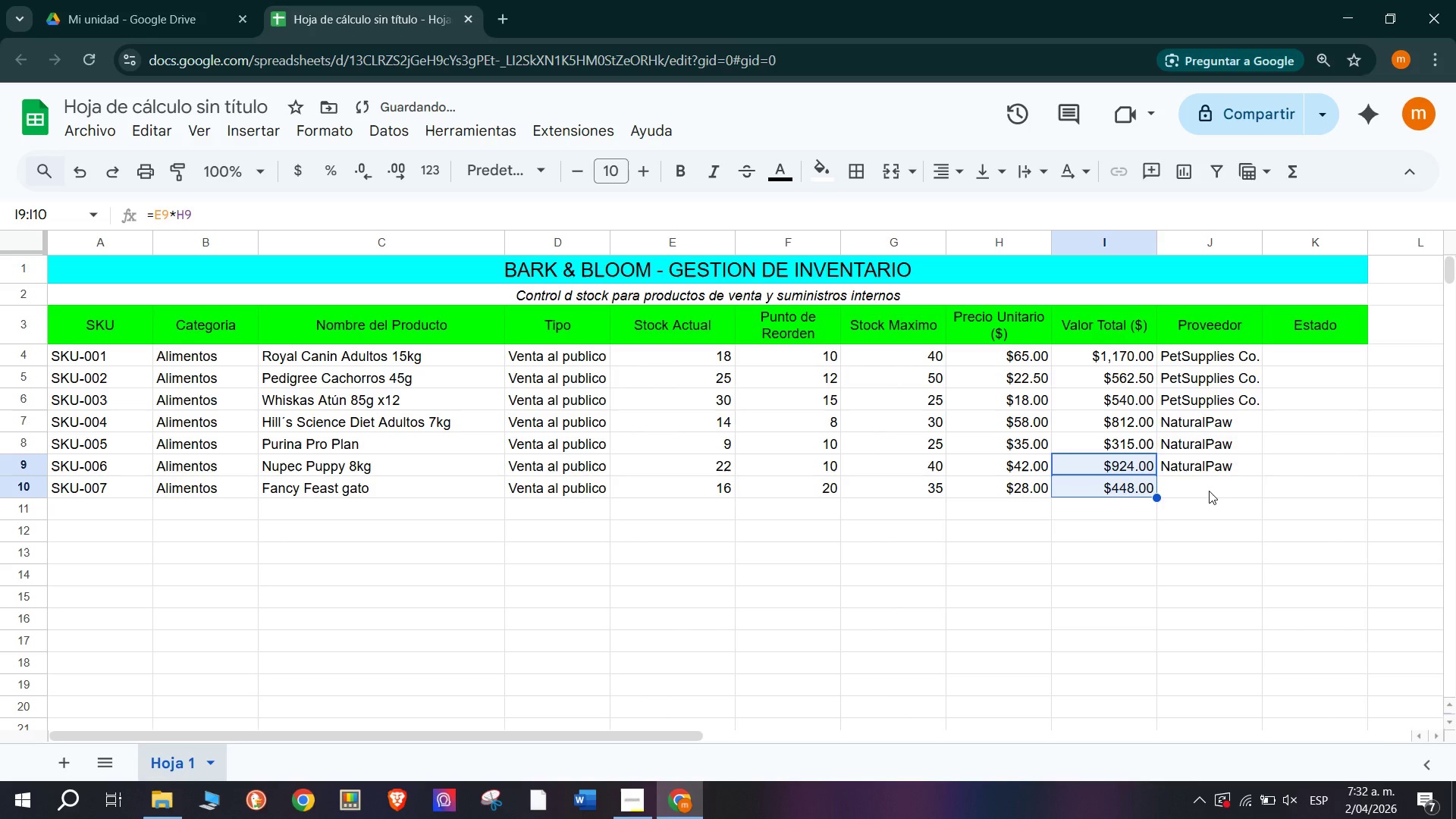 
left_click([1214, 491])
 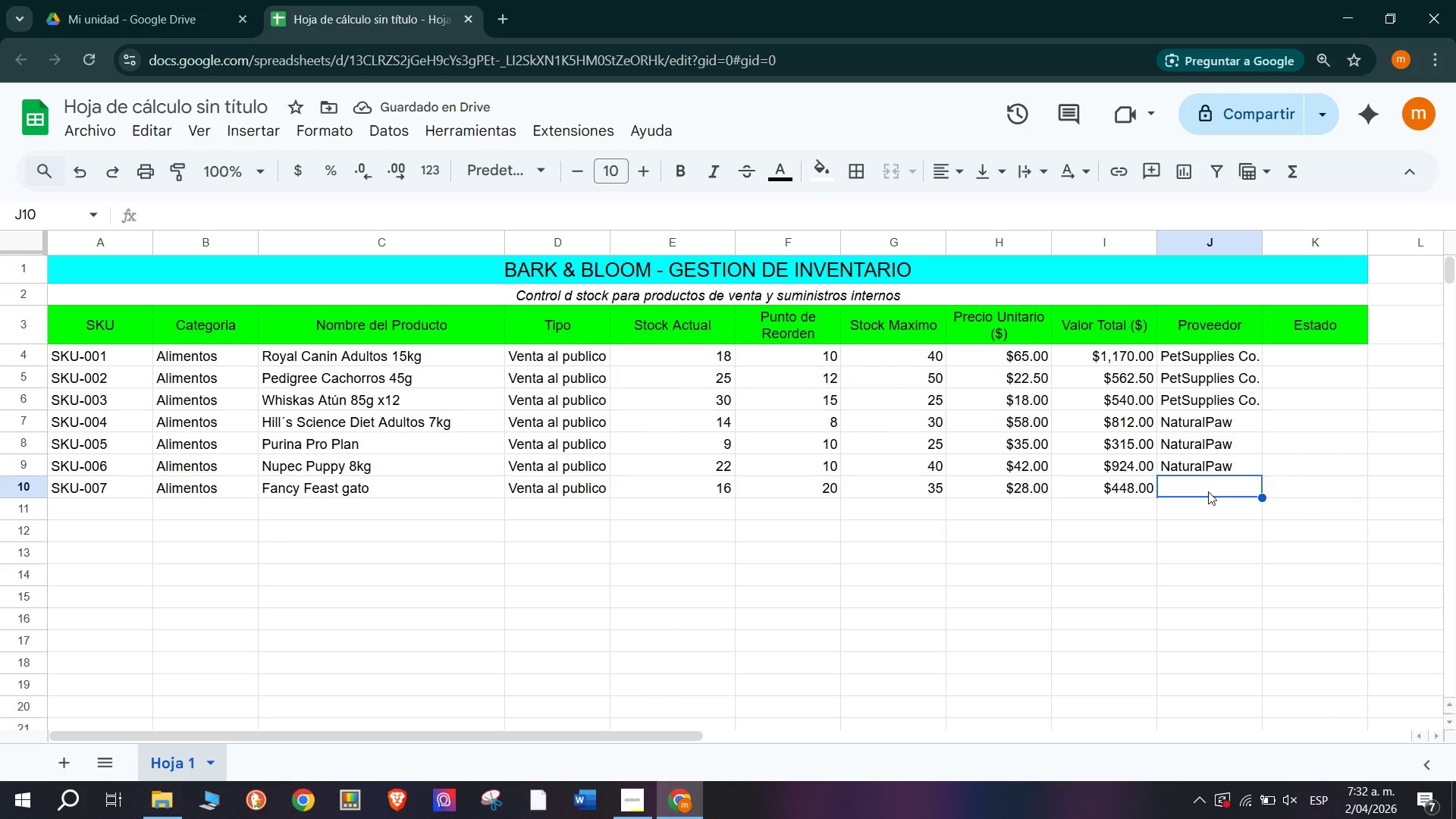 
wait(5.64)
 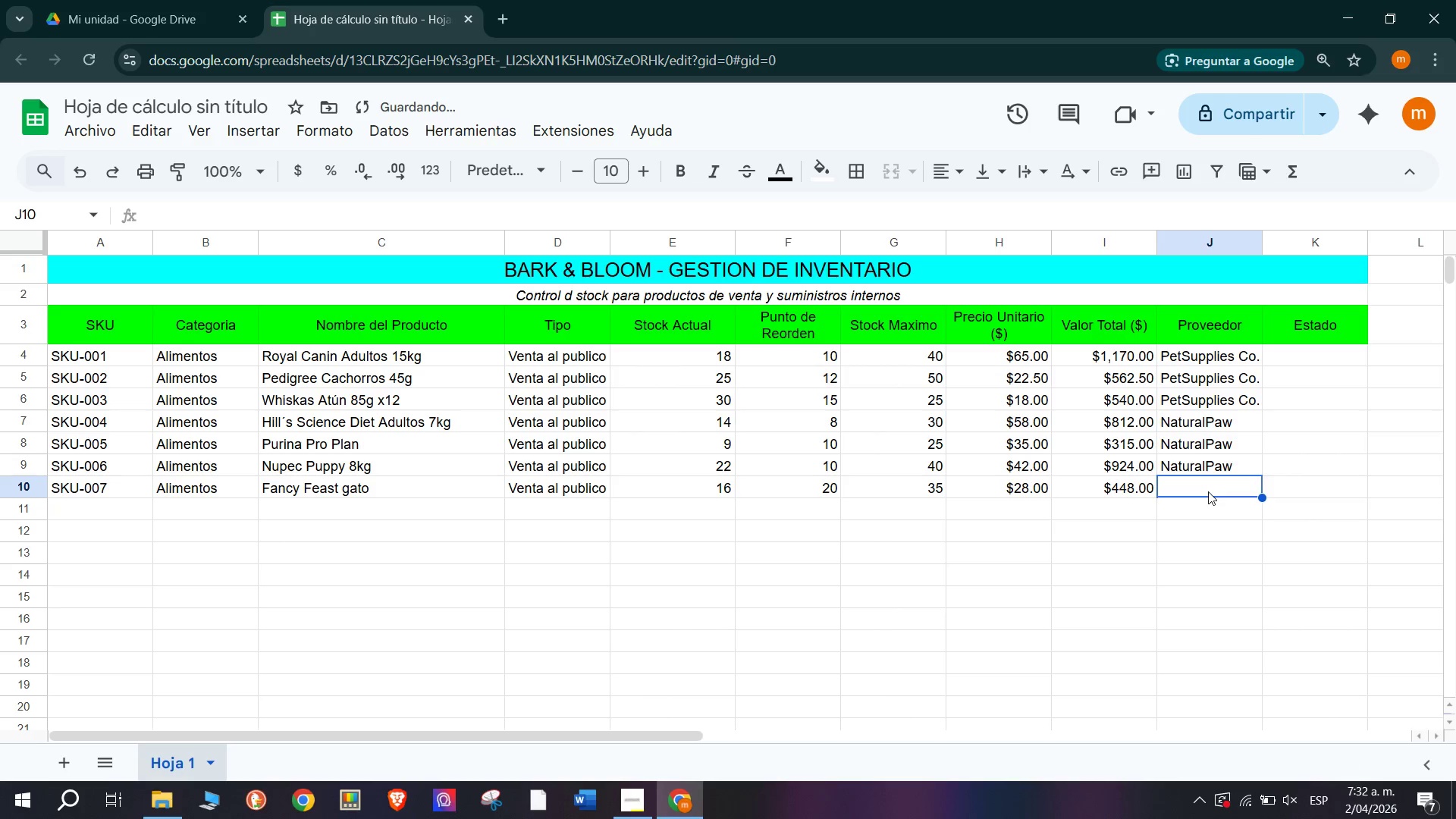 
left_click([1241, 399])
 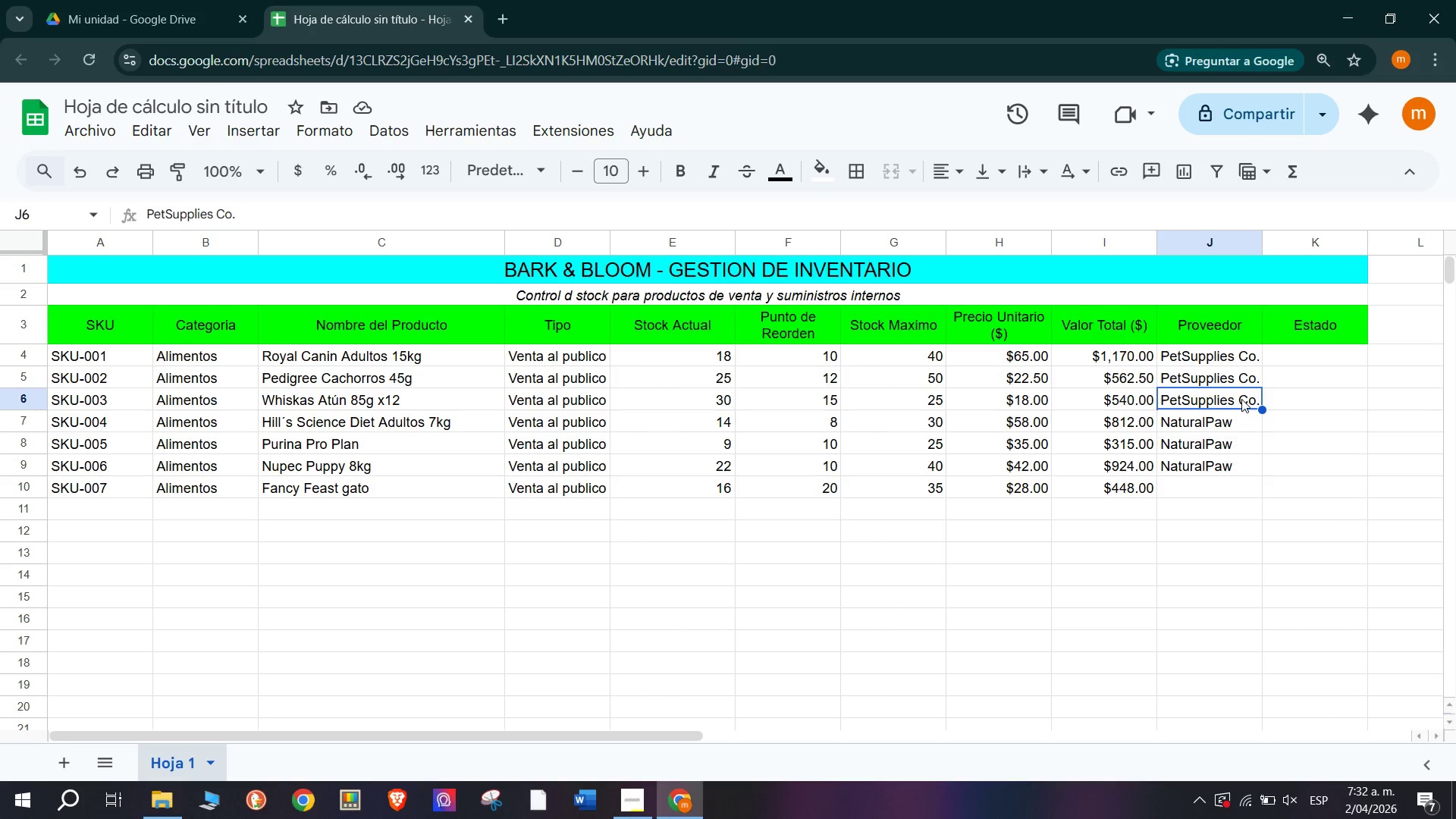 
key(Control+C)
 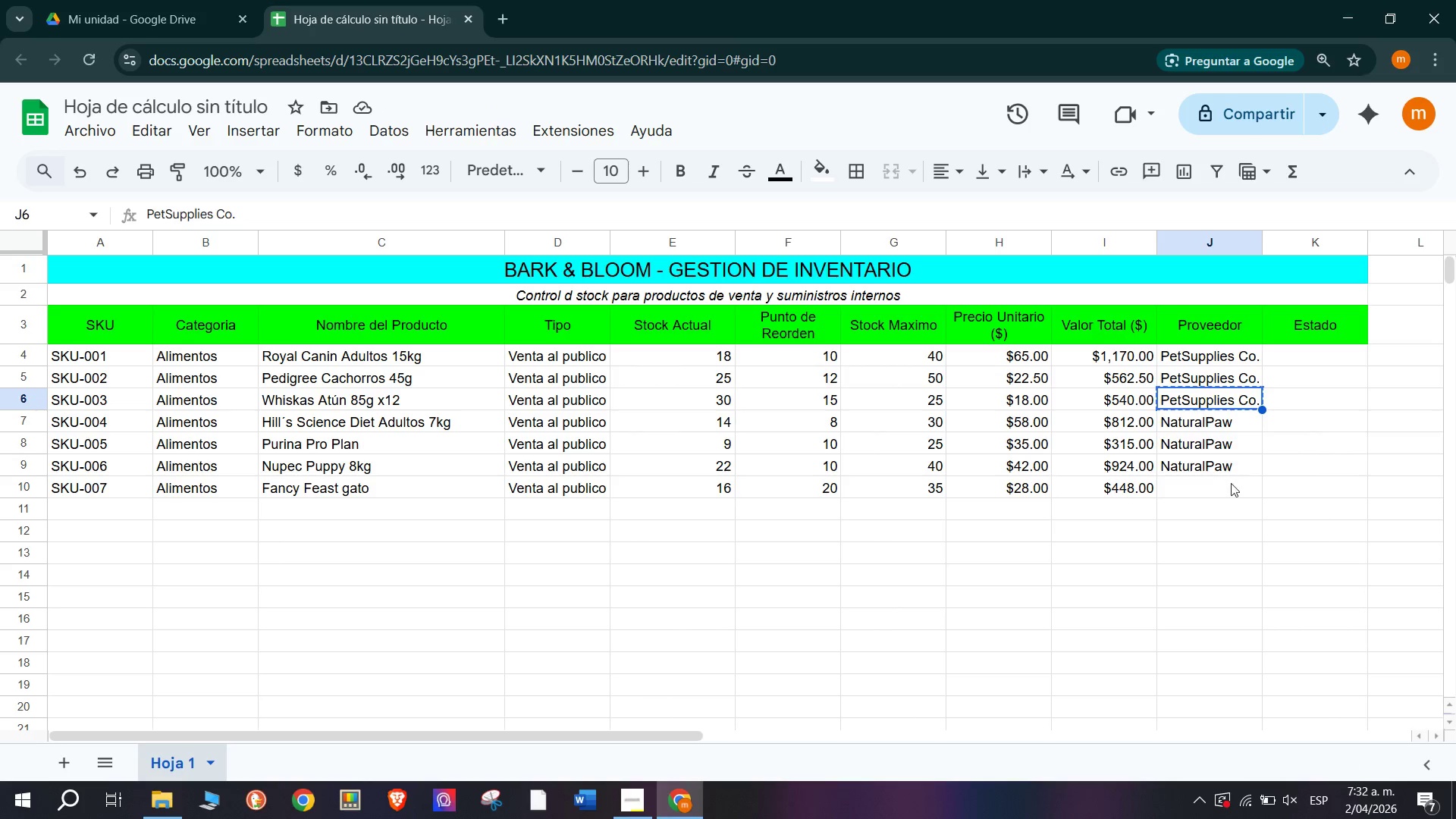 
left_click([1231, 483])
 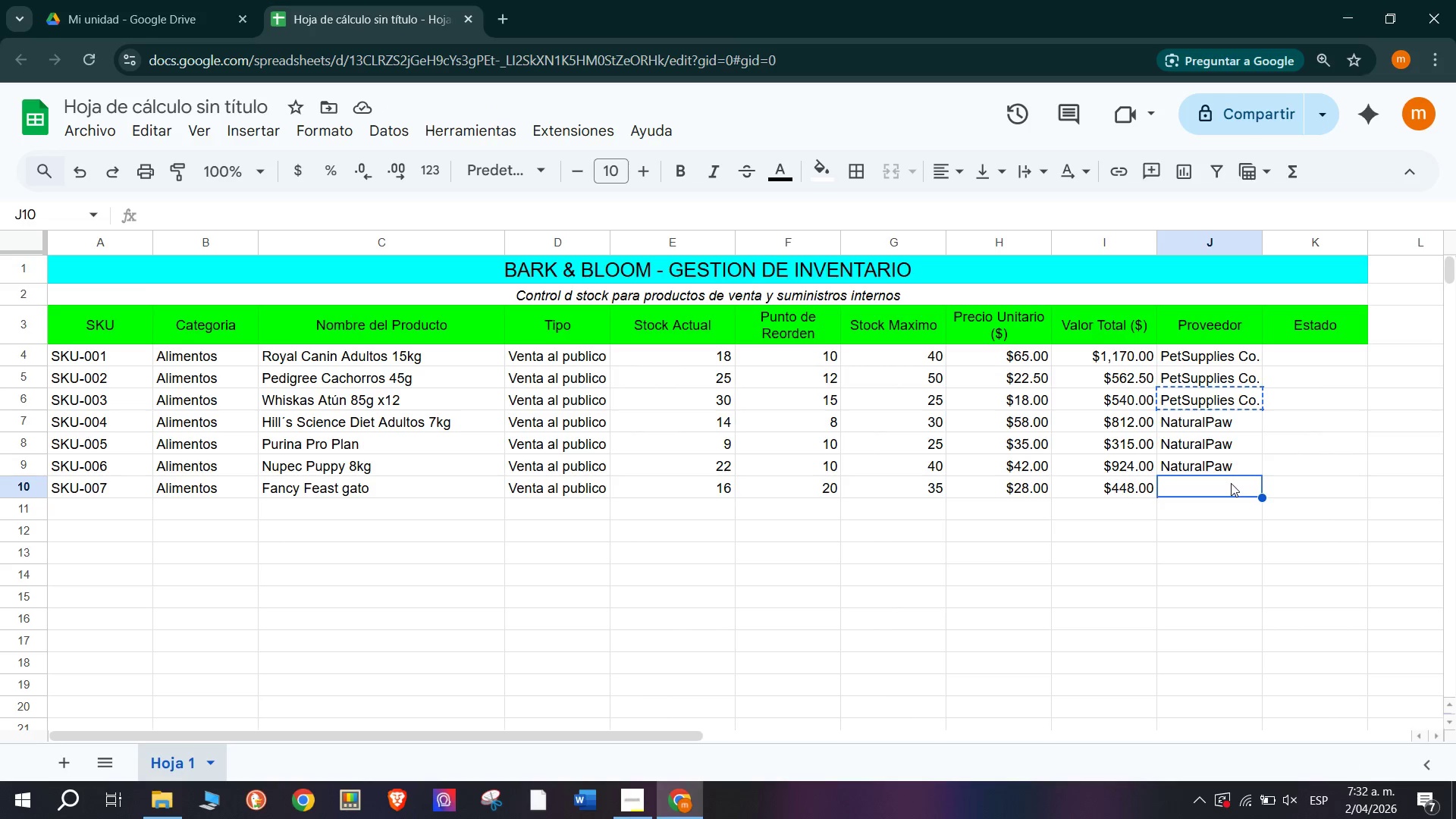 
key(Control+ControlLeft)
 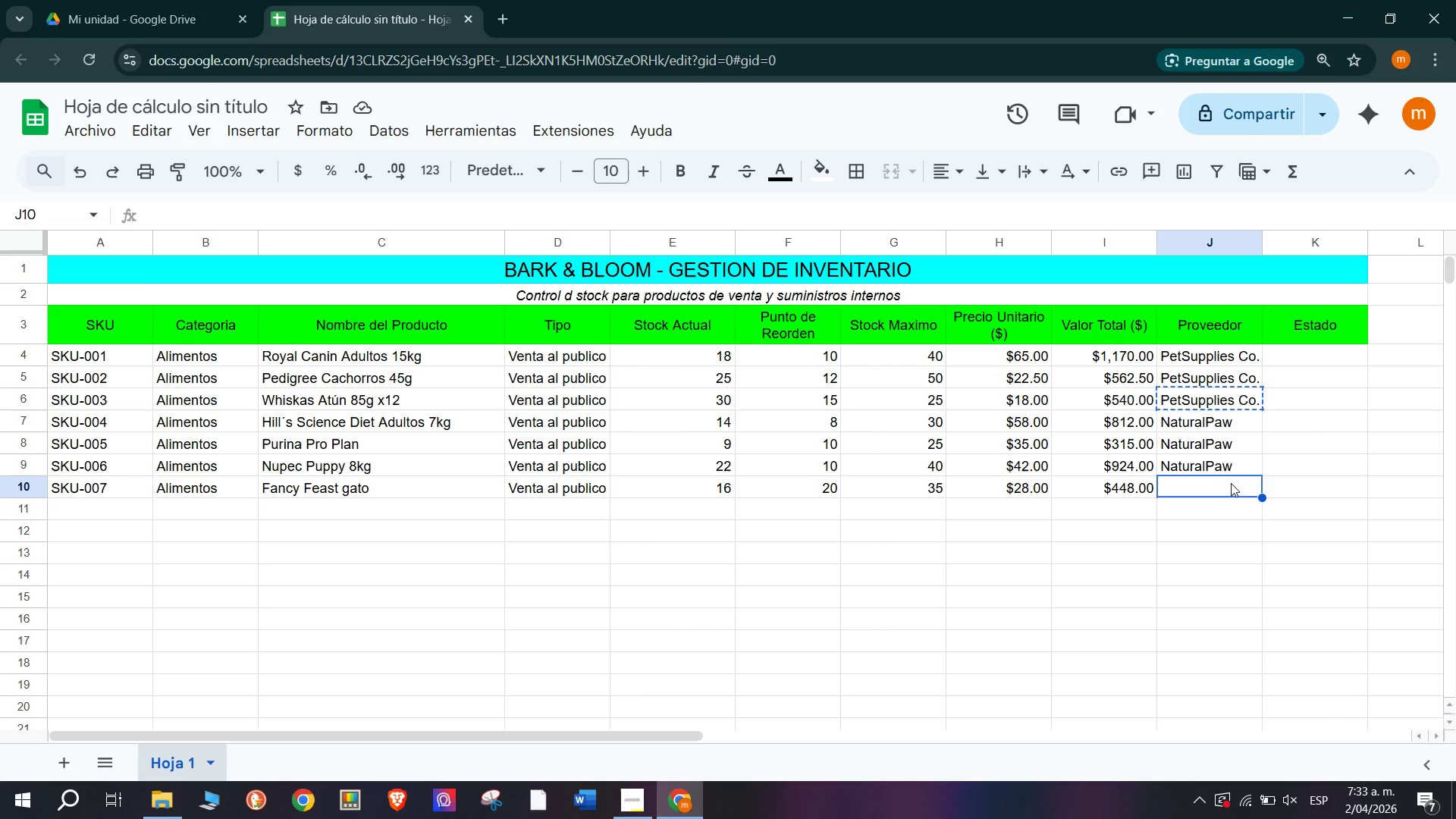 
key(Control+V)
 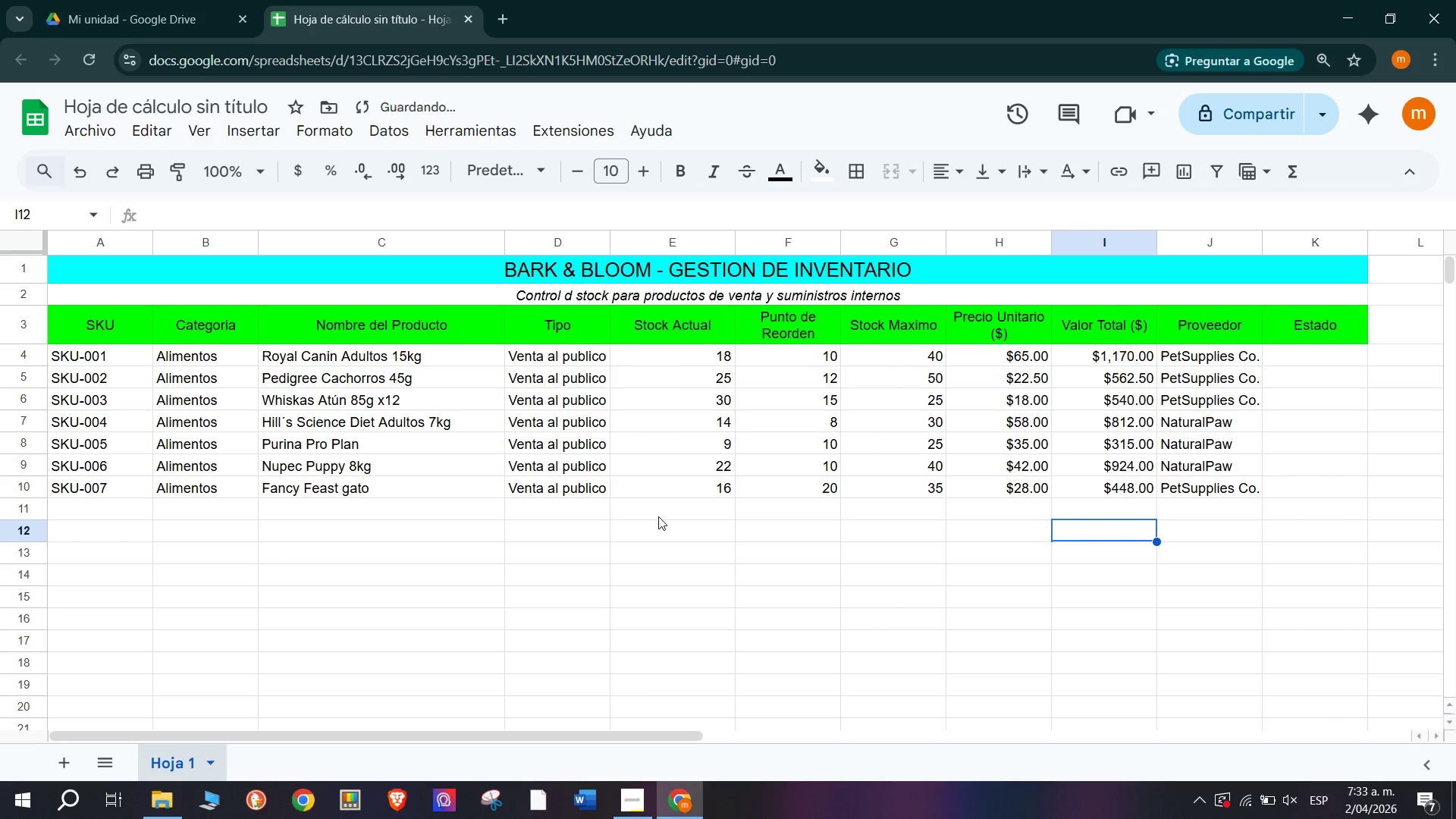 
scroll: coordinate [182, 532], scroll_direction: up, amount: 24.0
 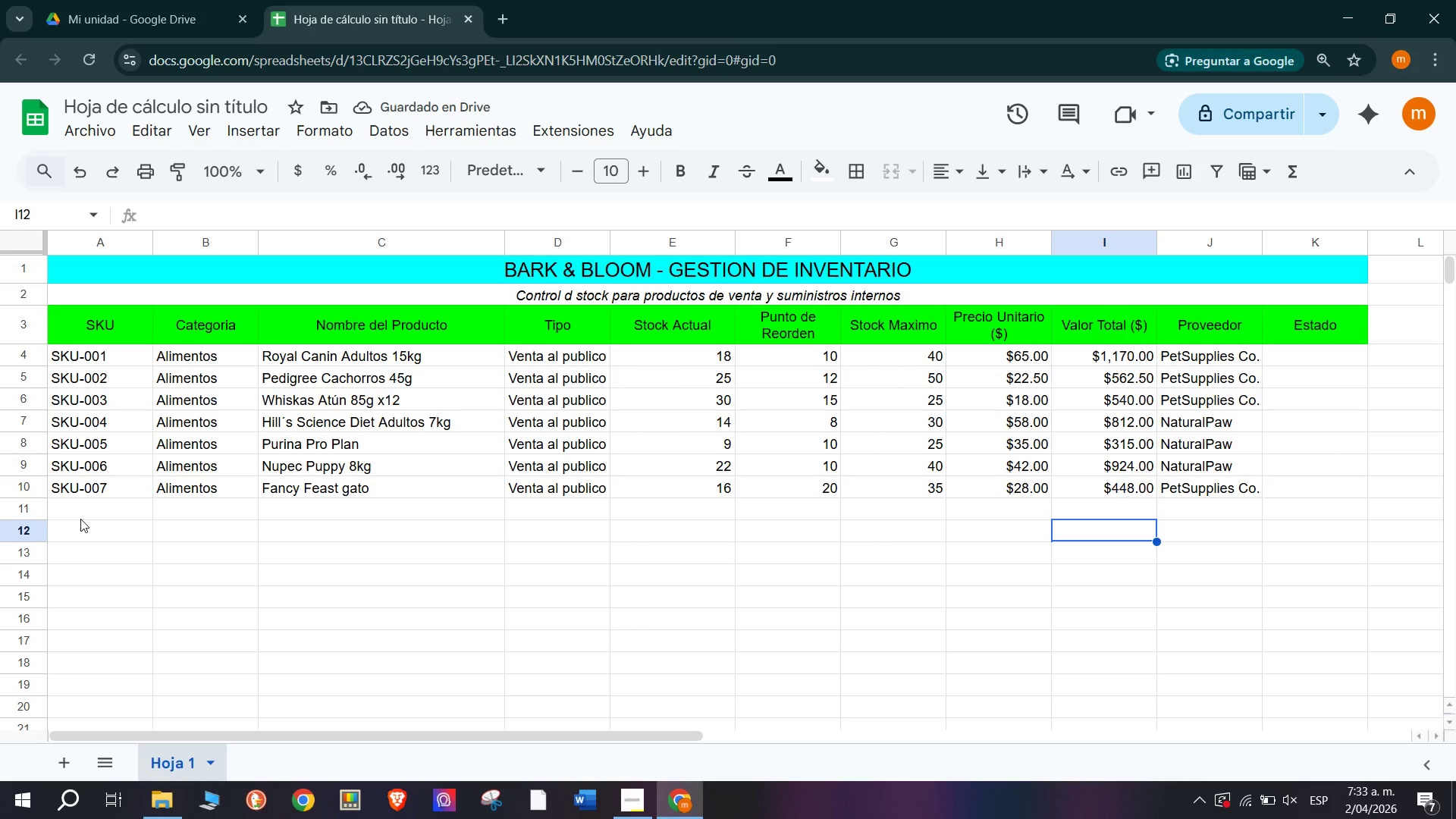 
left_click([86, 505])
 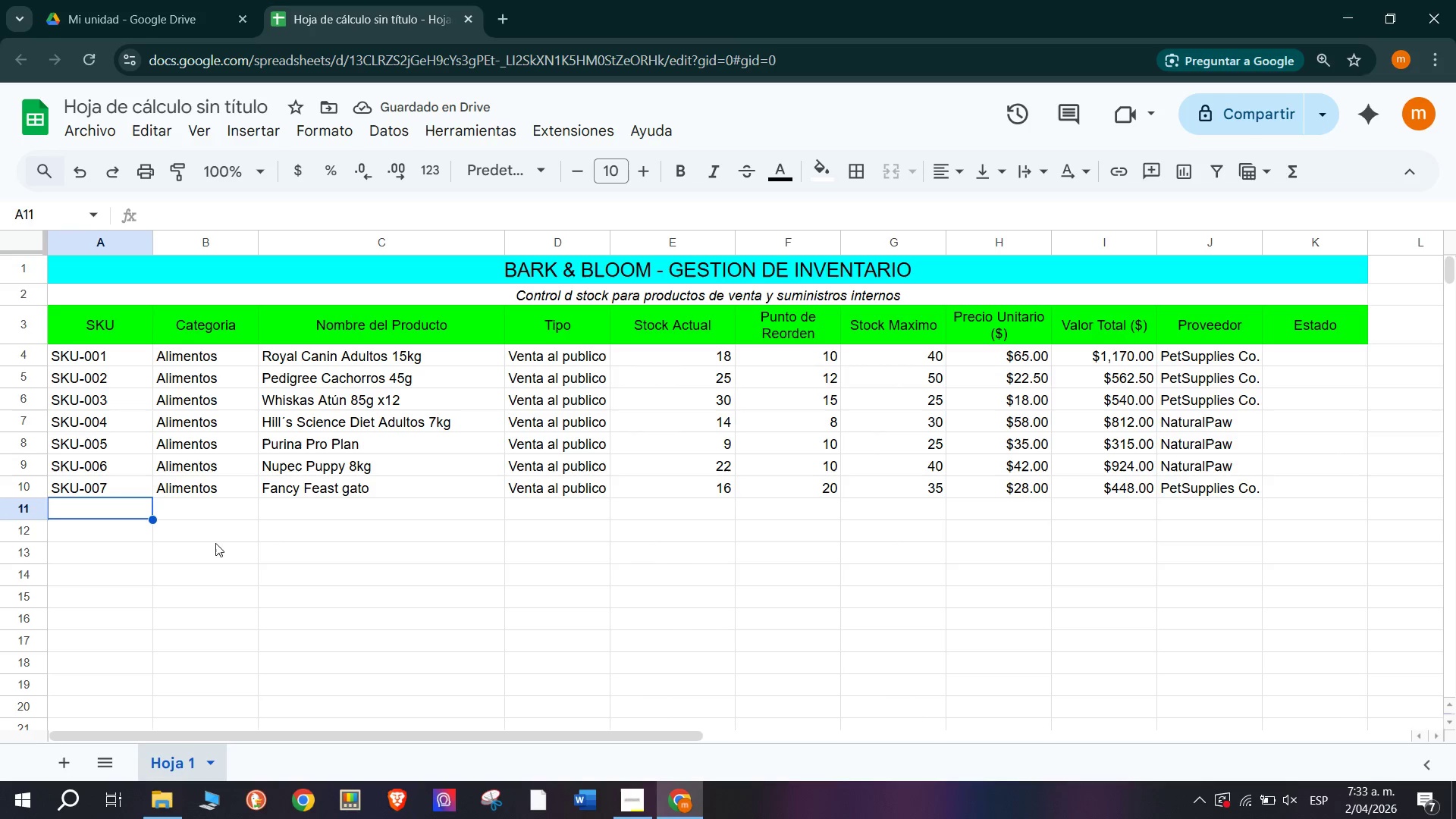 
scroll: coordinate [229, 551], scroll_direction: up, amount: 4.0
 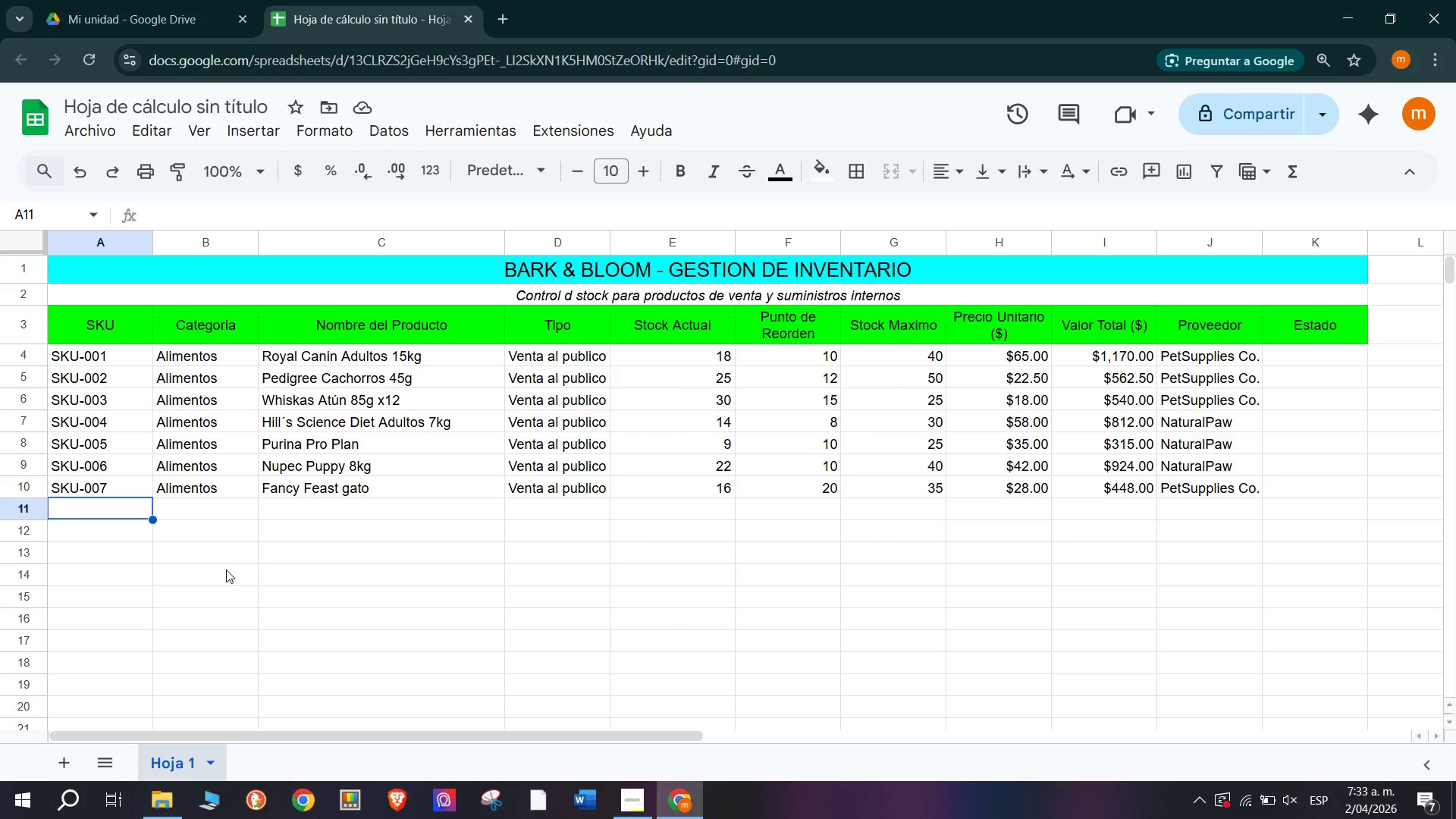 
left_click([121, 490])
 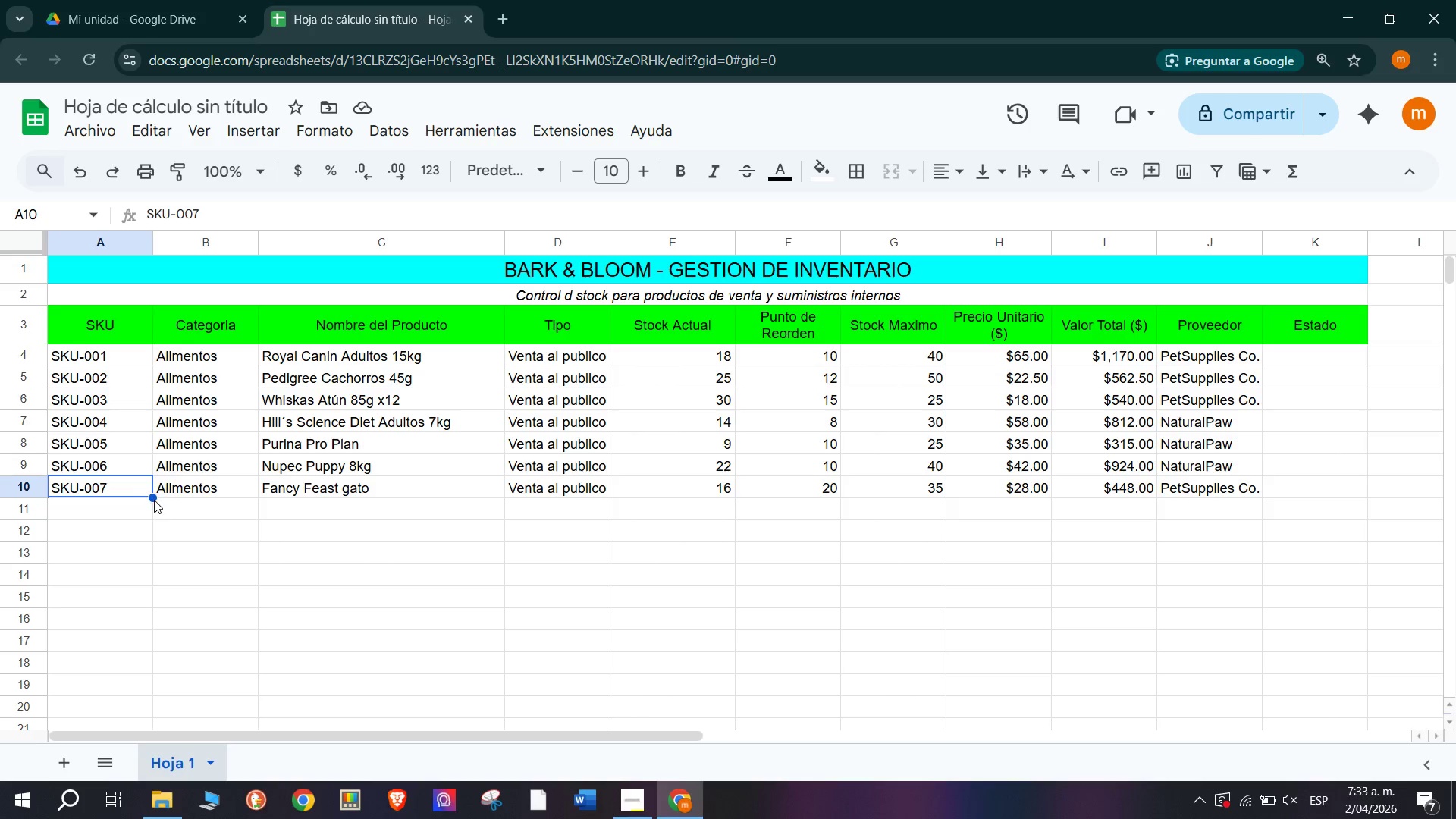 
left_click_drag(start_coordinate=[150, 493], to_coordinate=[124, 659])
 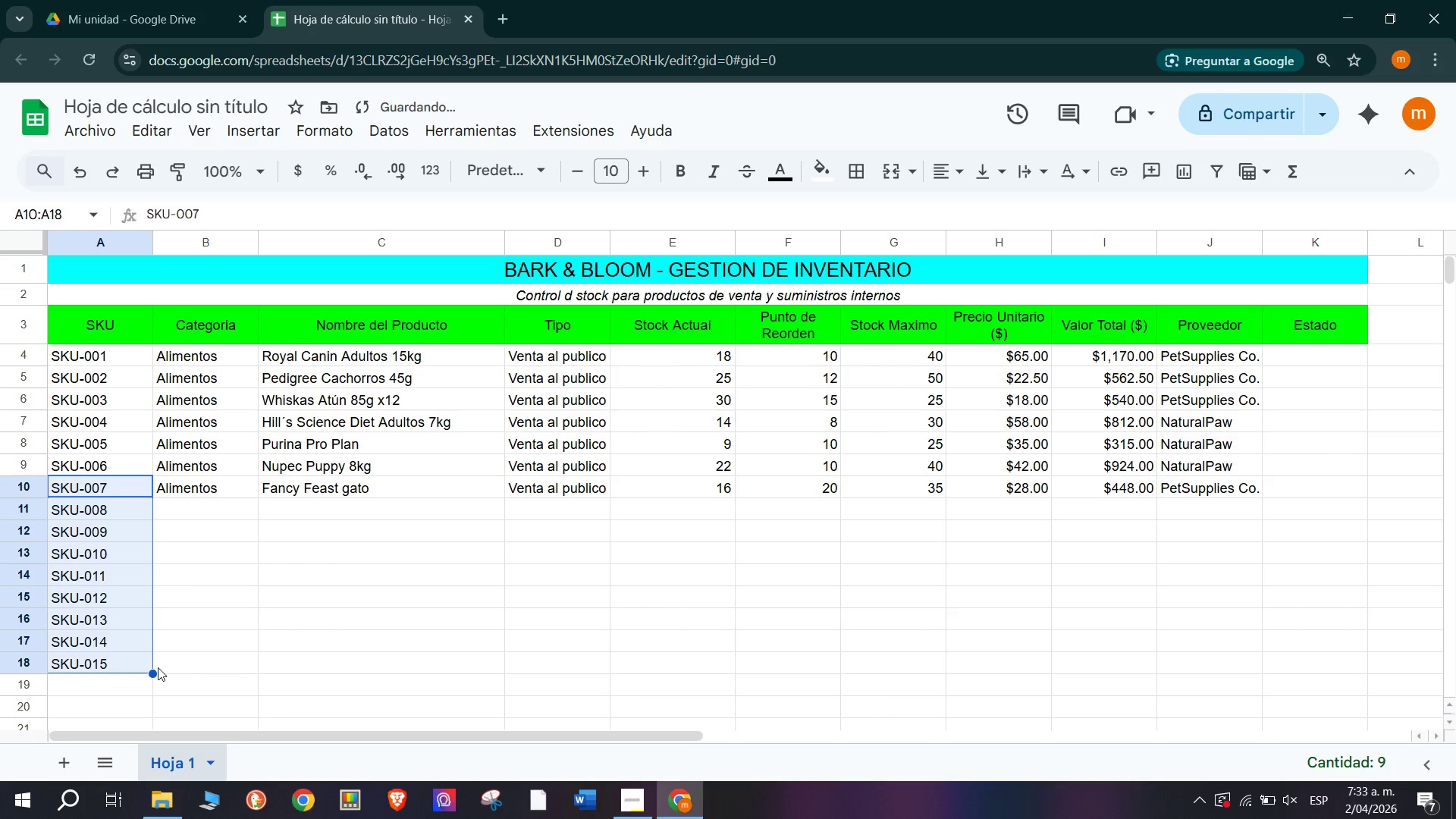 
left_click_drag(start_coordinate=[152, 675], to_coordinate=[161, 637])
 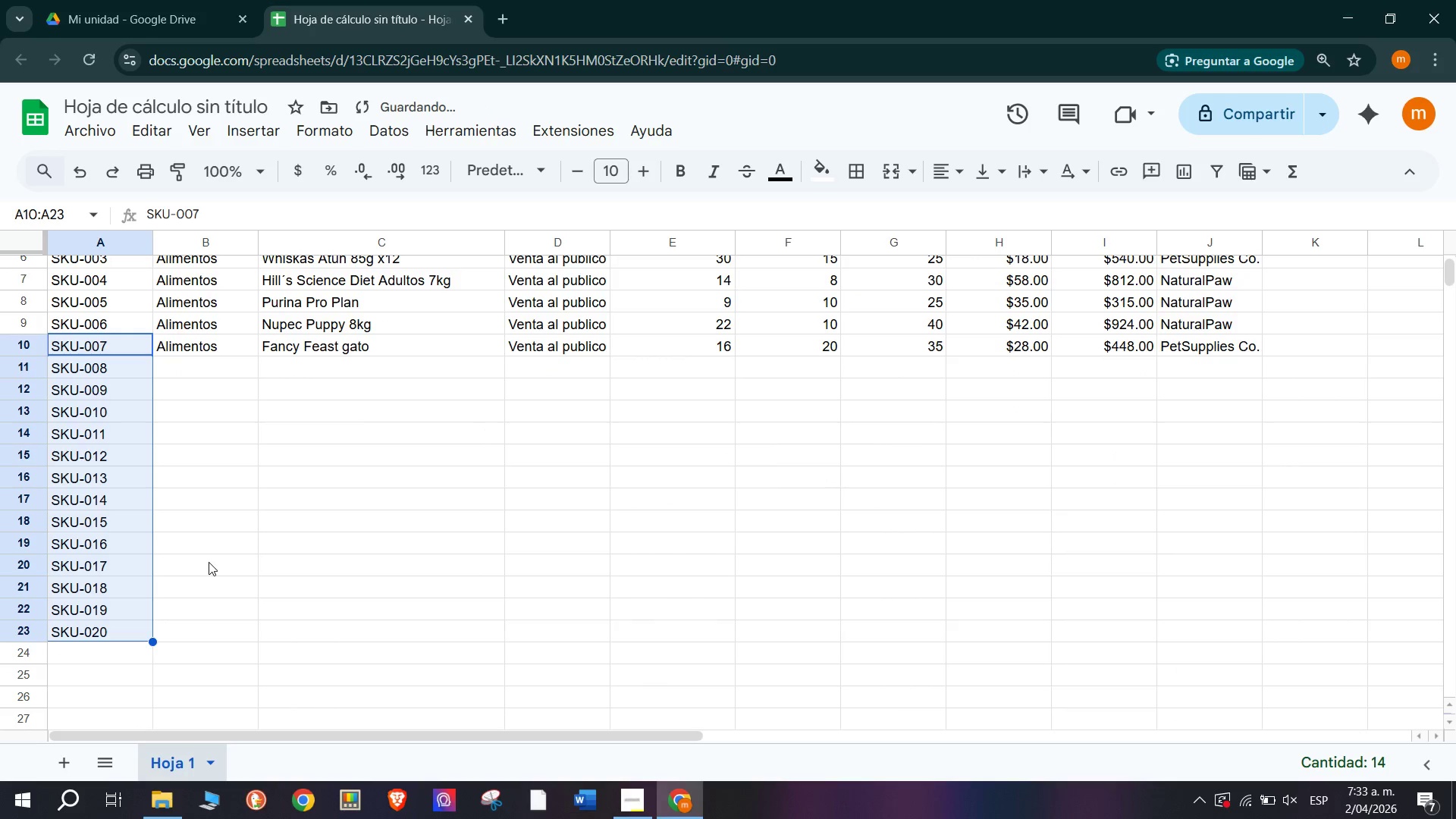 
left_click([209, 562])
 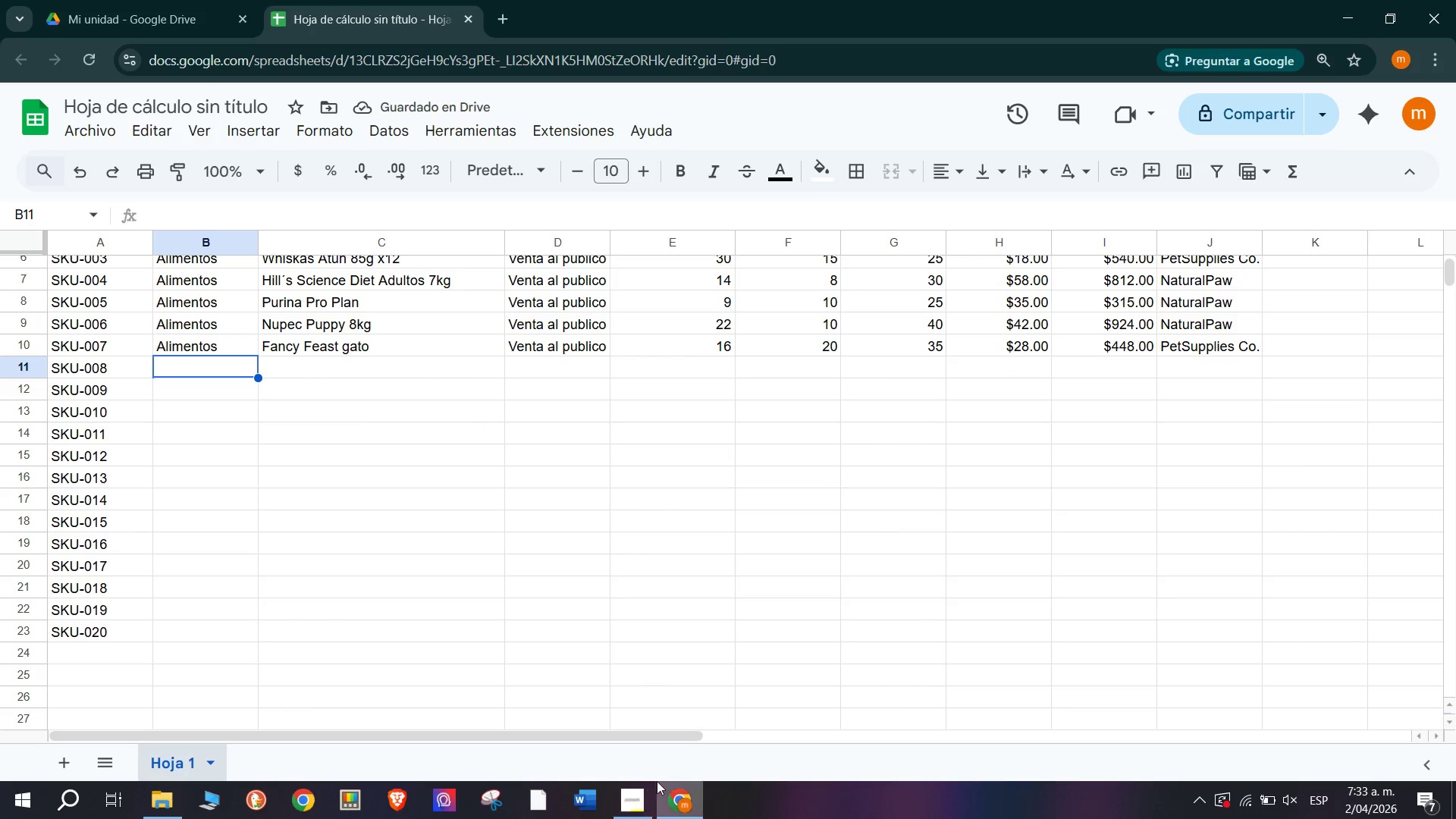 
left_click([672, 799])